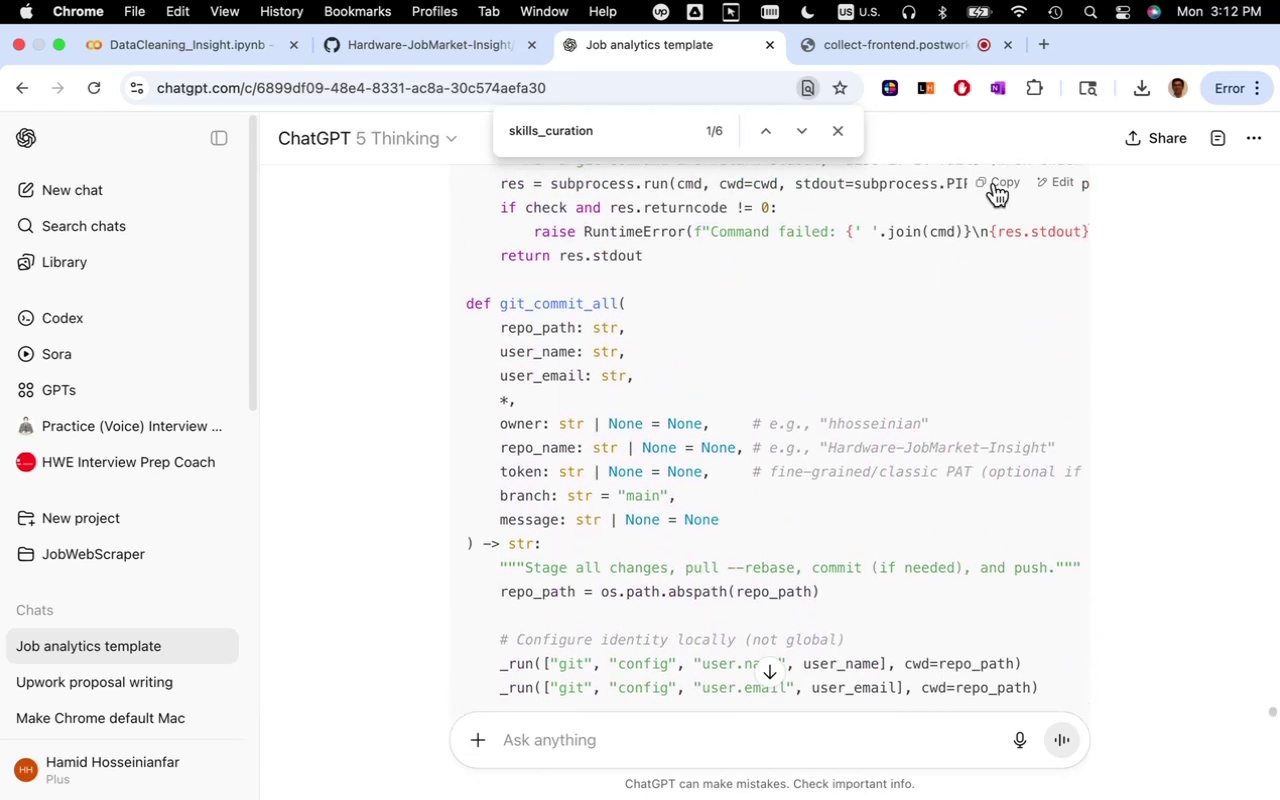 
left_click([998, 184])
 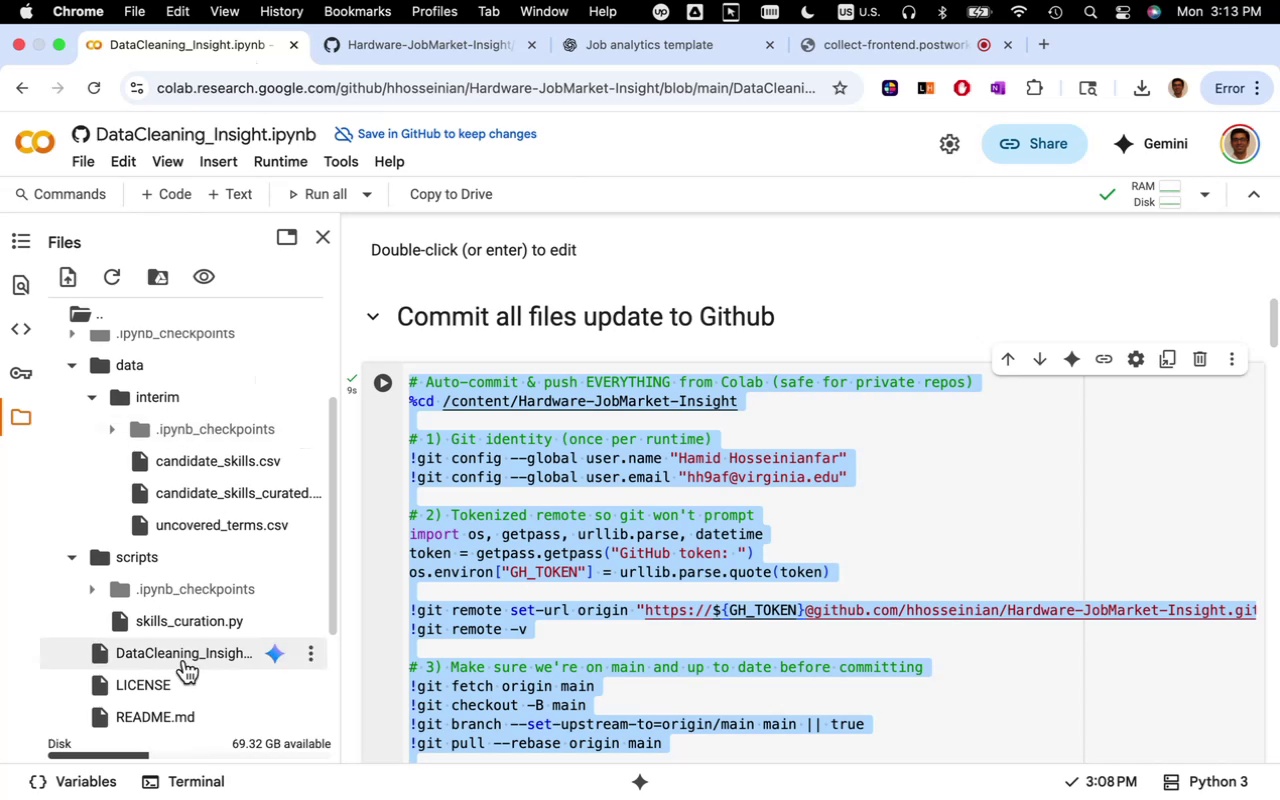 
wait(5.51)
 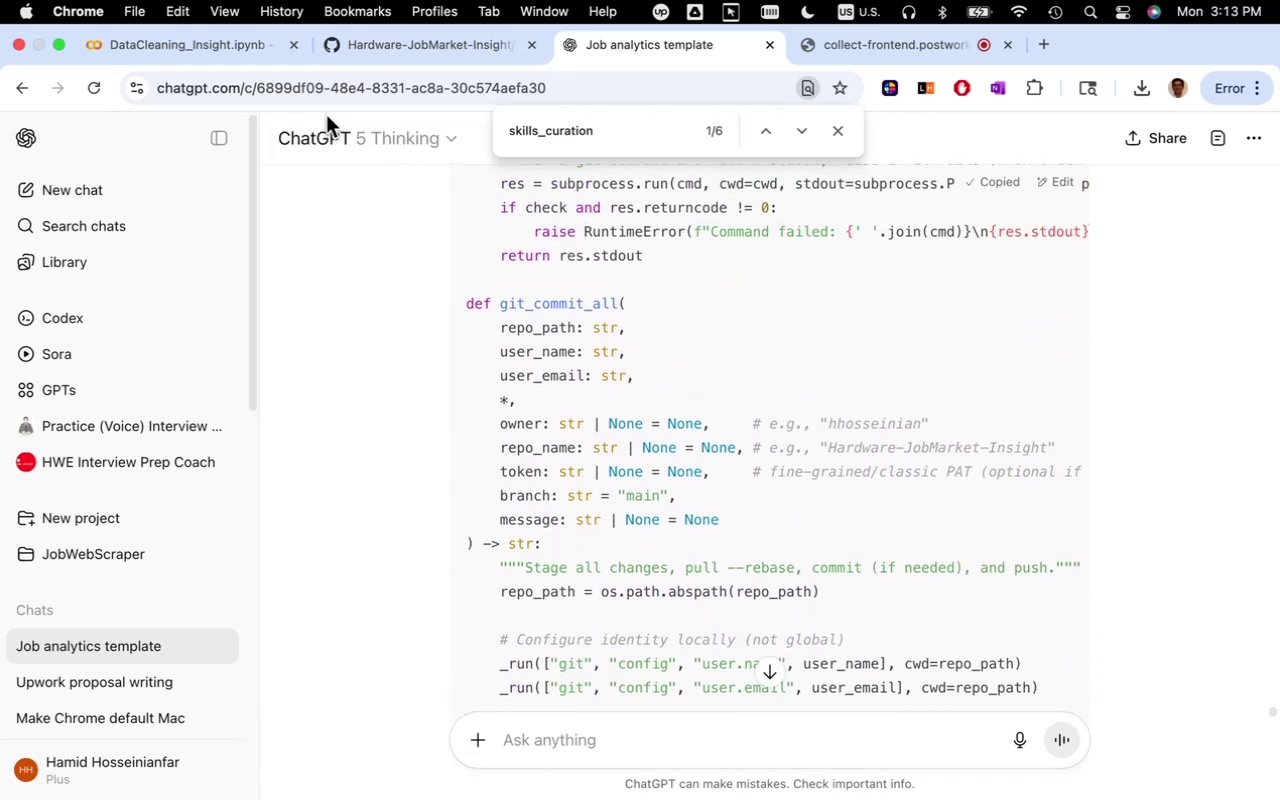 
left_click([142, 563])
 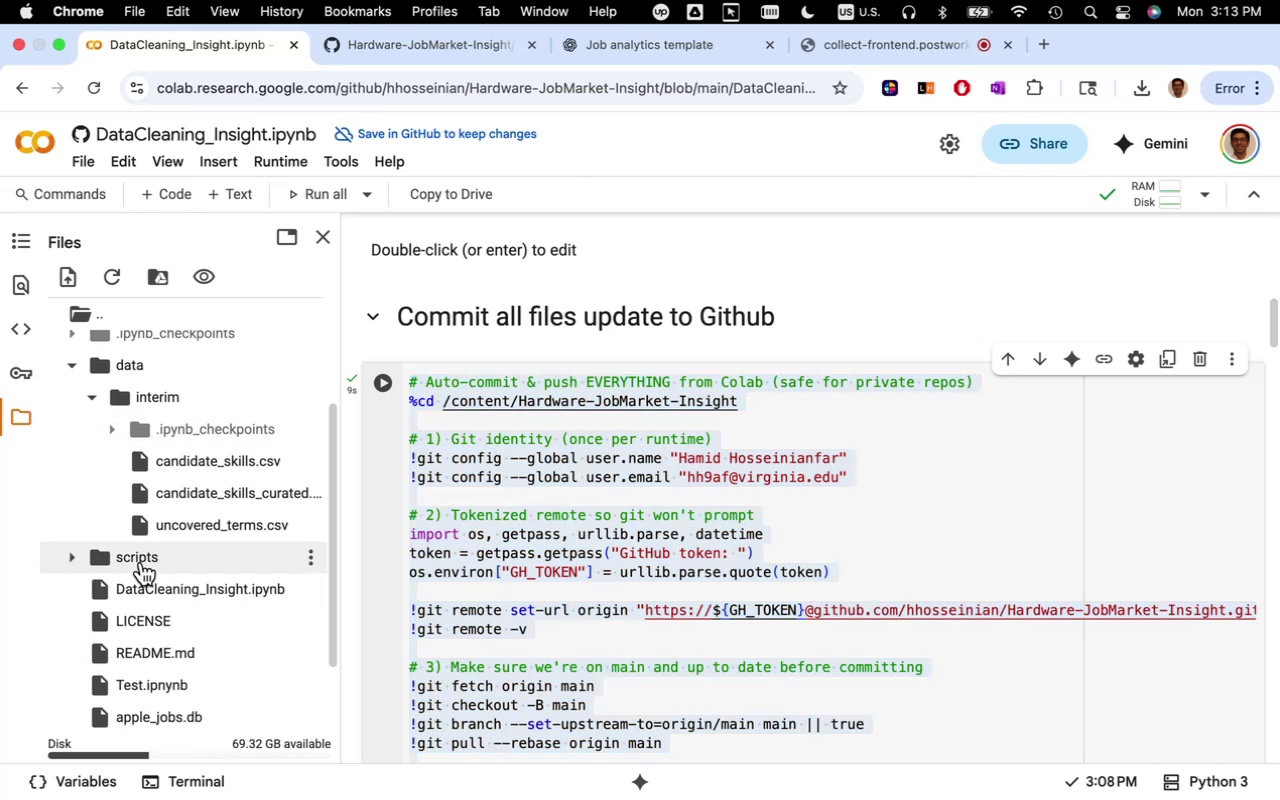 
right_click([141, 562])
 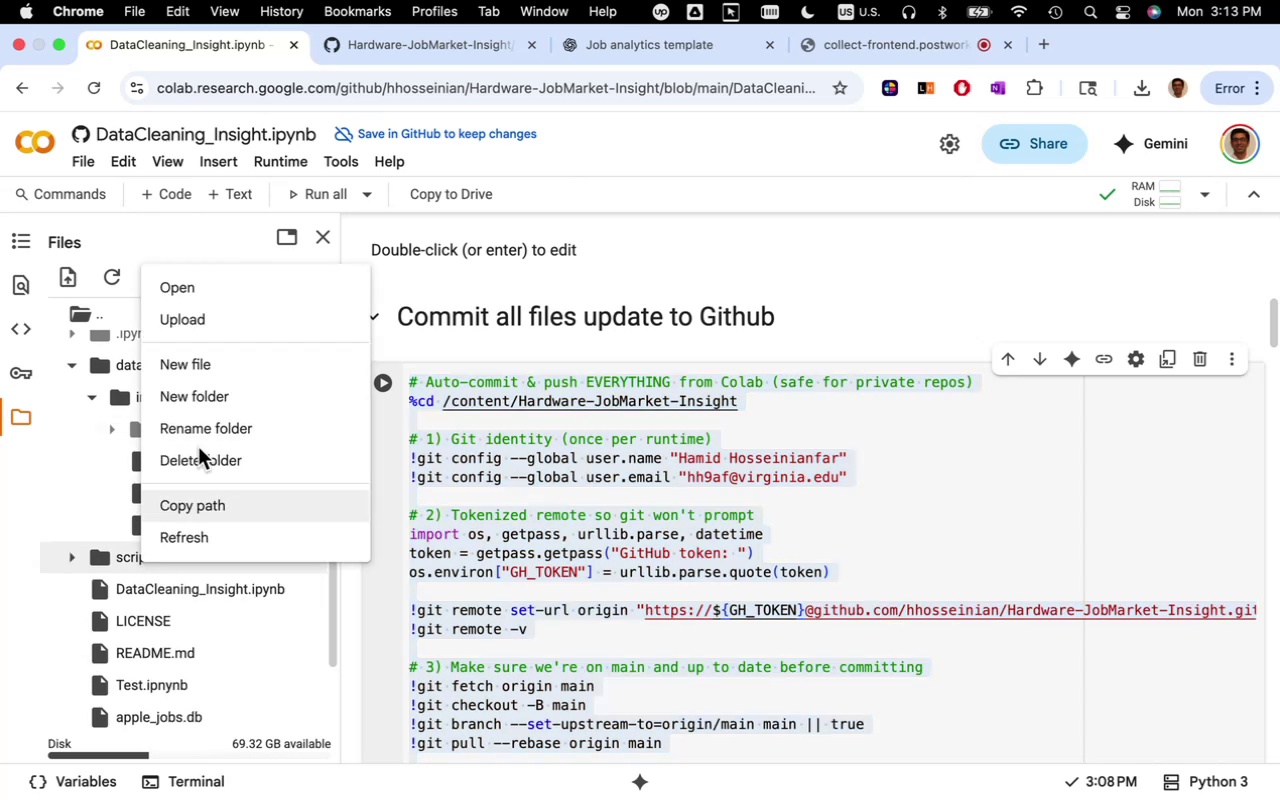 
mouse_move([212, 381])
 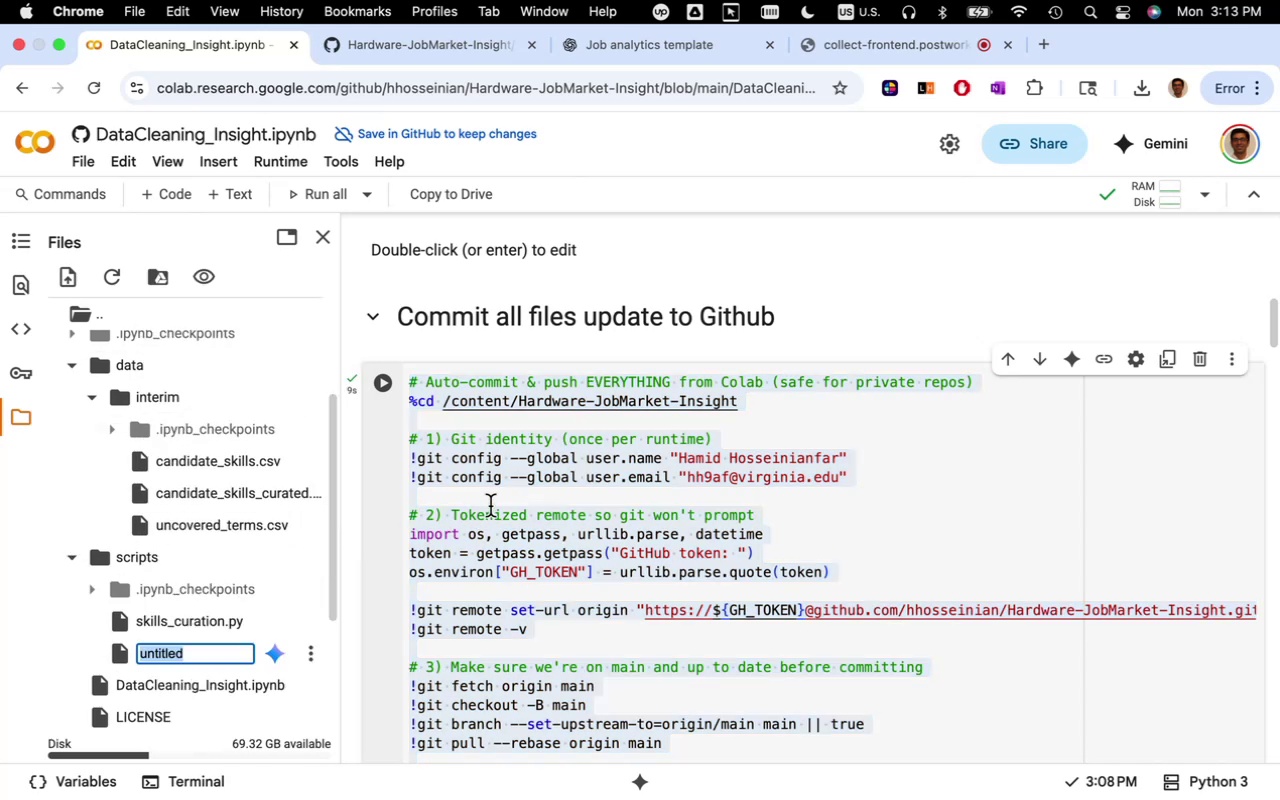 
type(colab_git)
 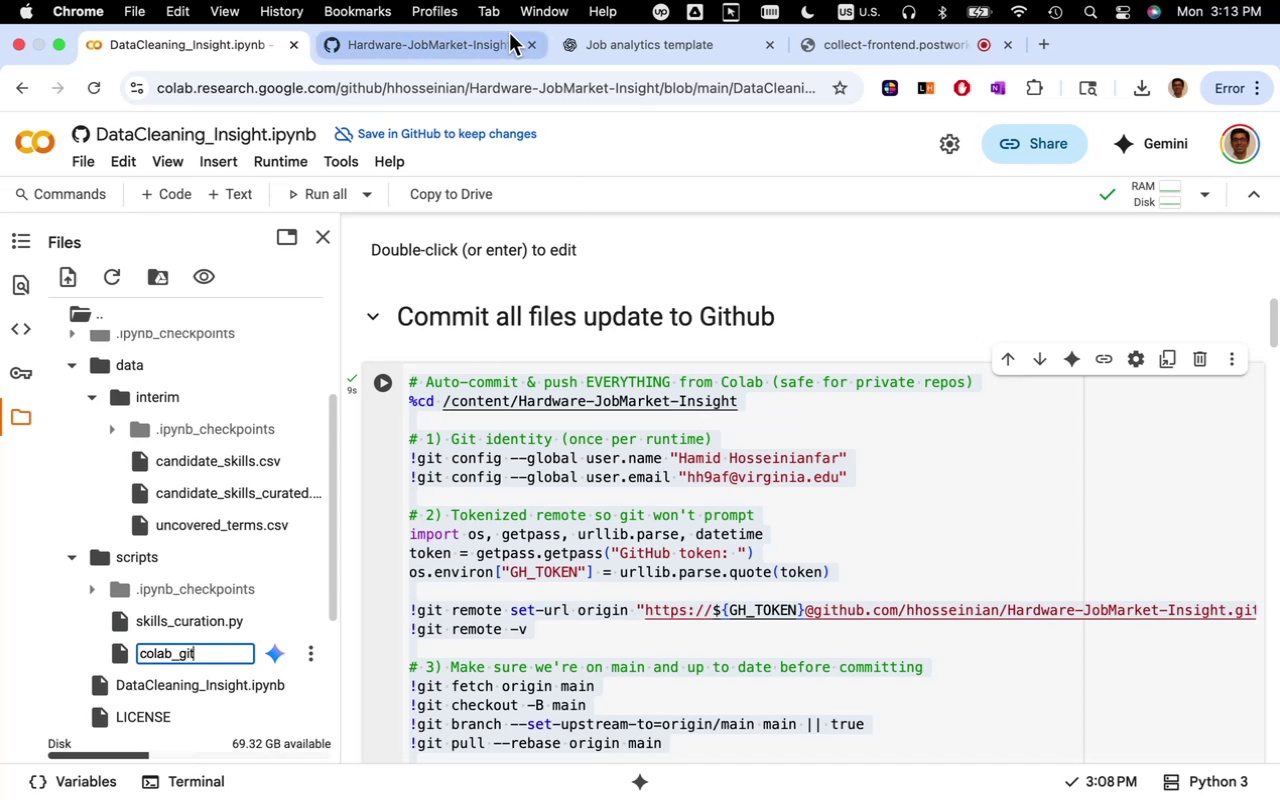 
mouse_move([621, 55])
 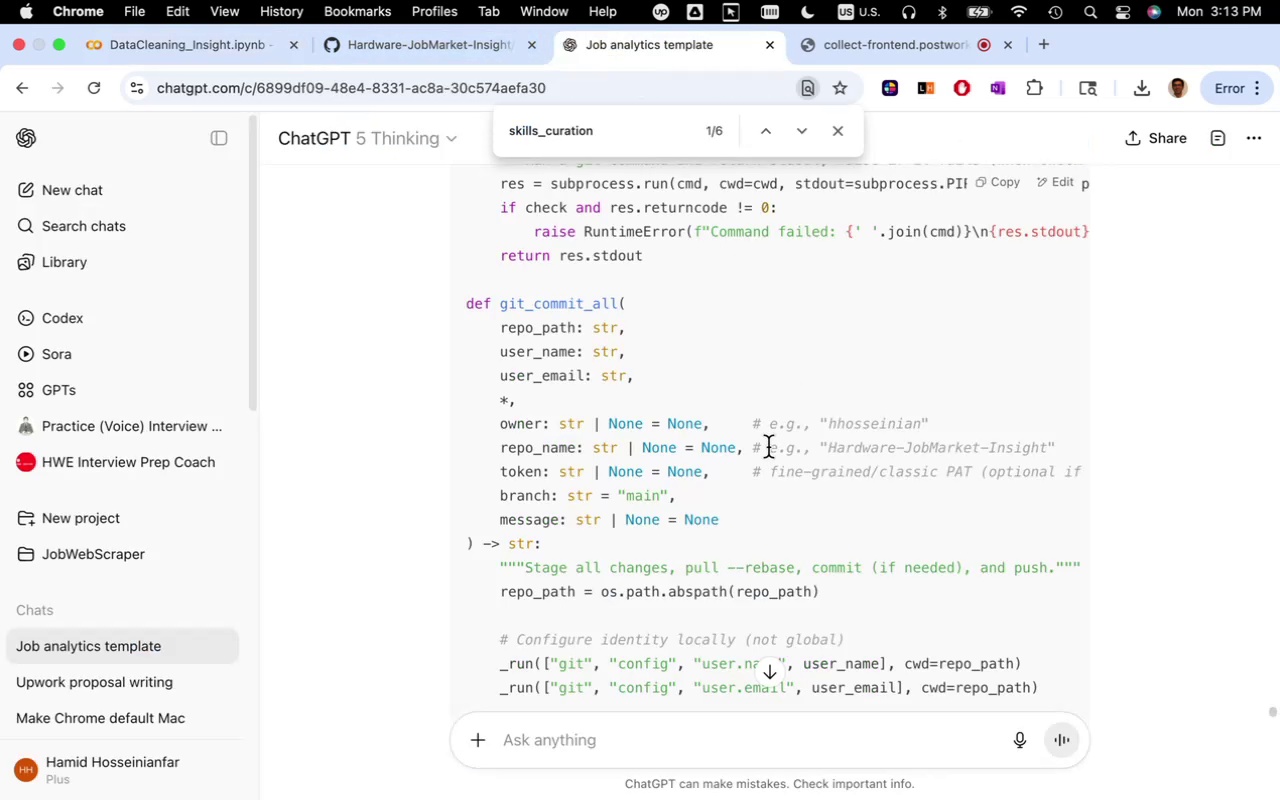 
scroll: coordinate [790, 482], scroll_direction: down, amount: 26.0
 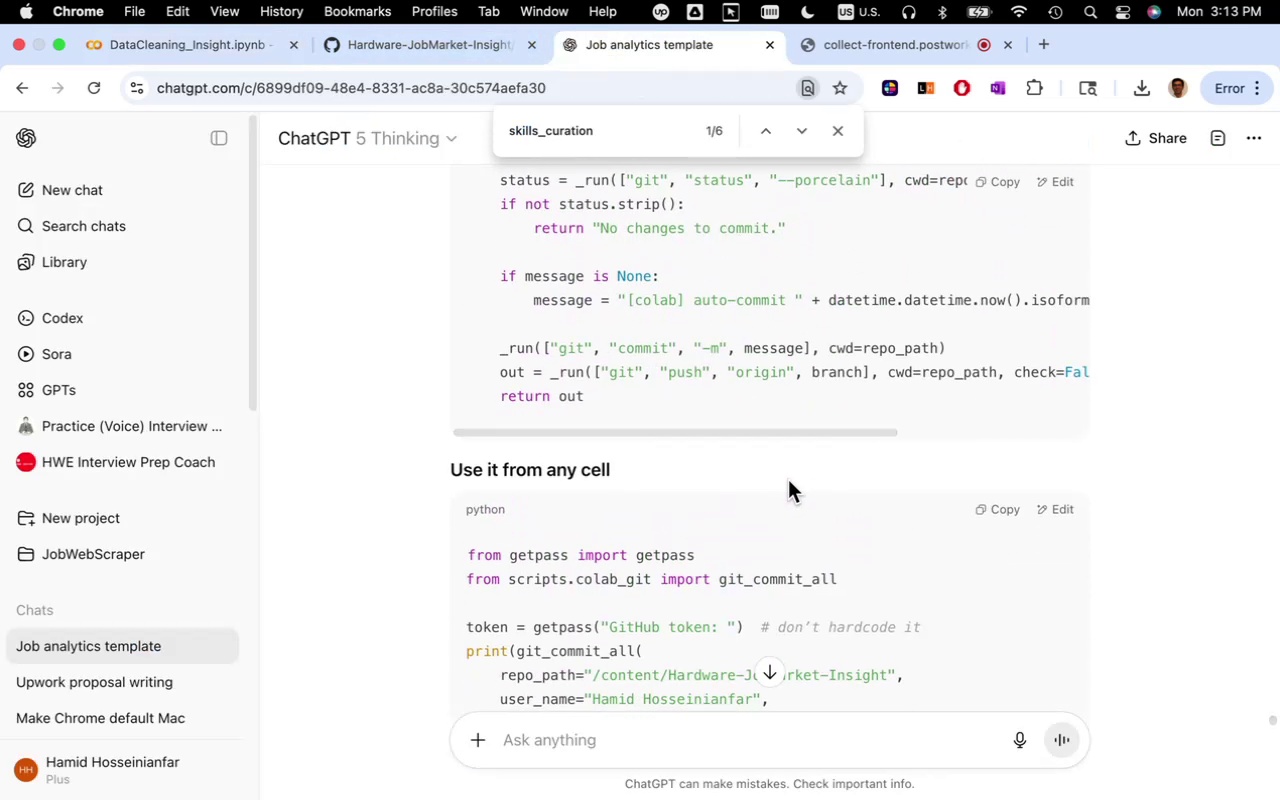 
scroll: coordinate [789, 485], scroll_direction: up, amount: 34.0
 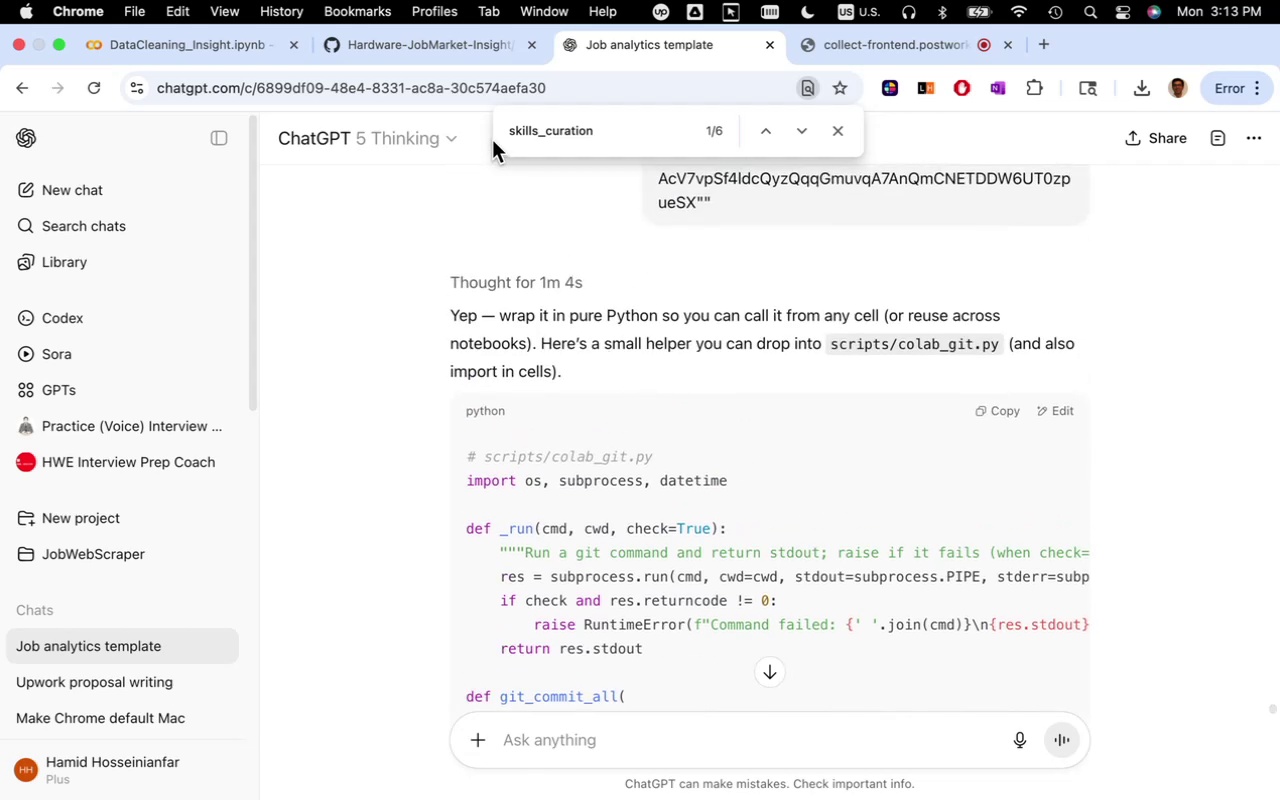 
left_click([238, 50])
 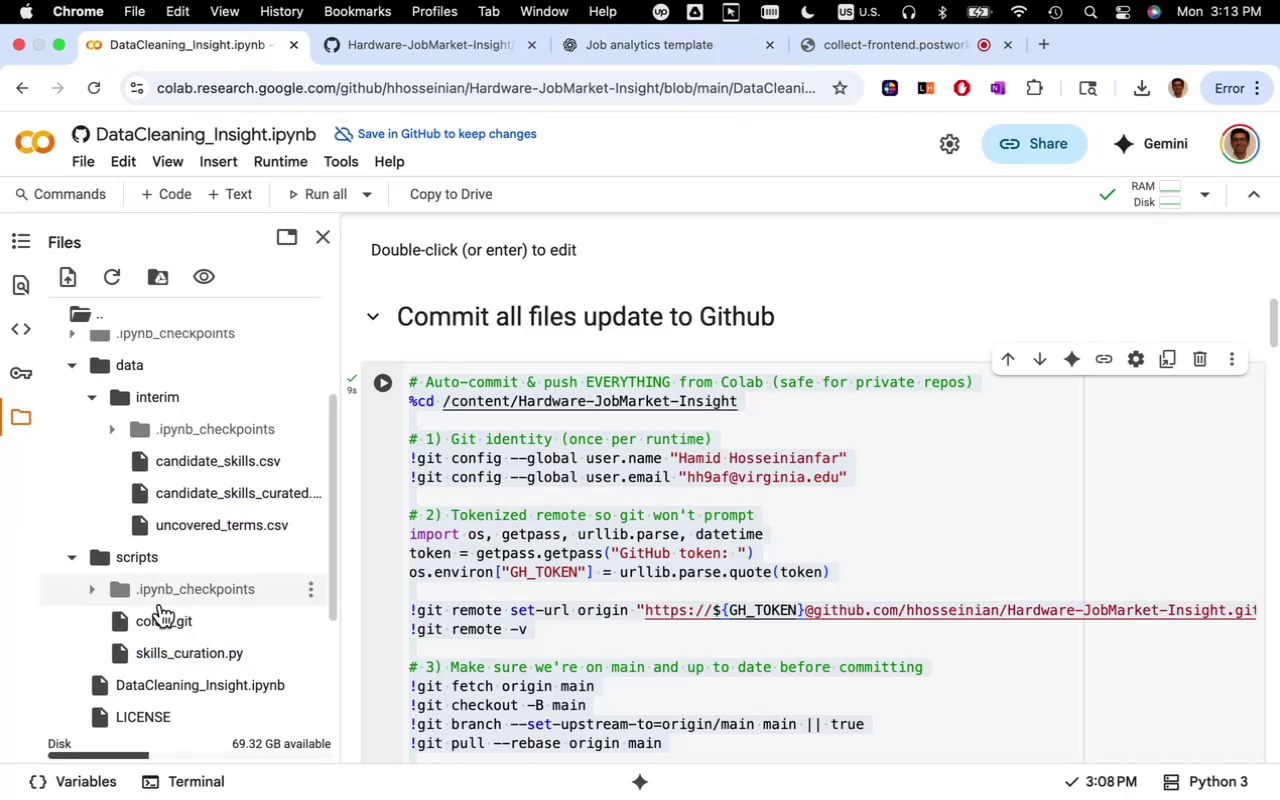 
right_click([164, 614])
 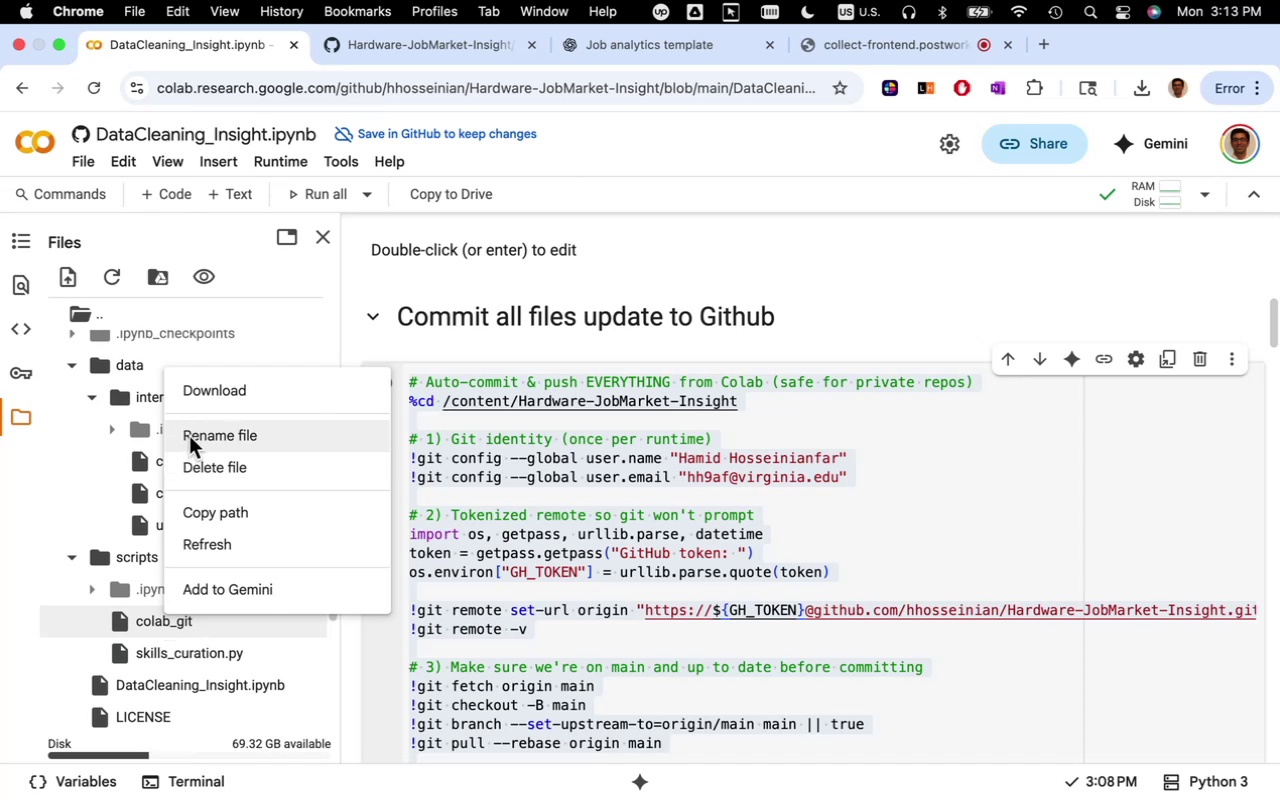 
left_click([189, 436])
 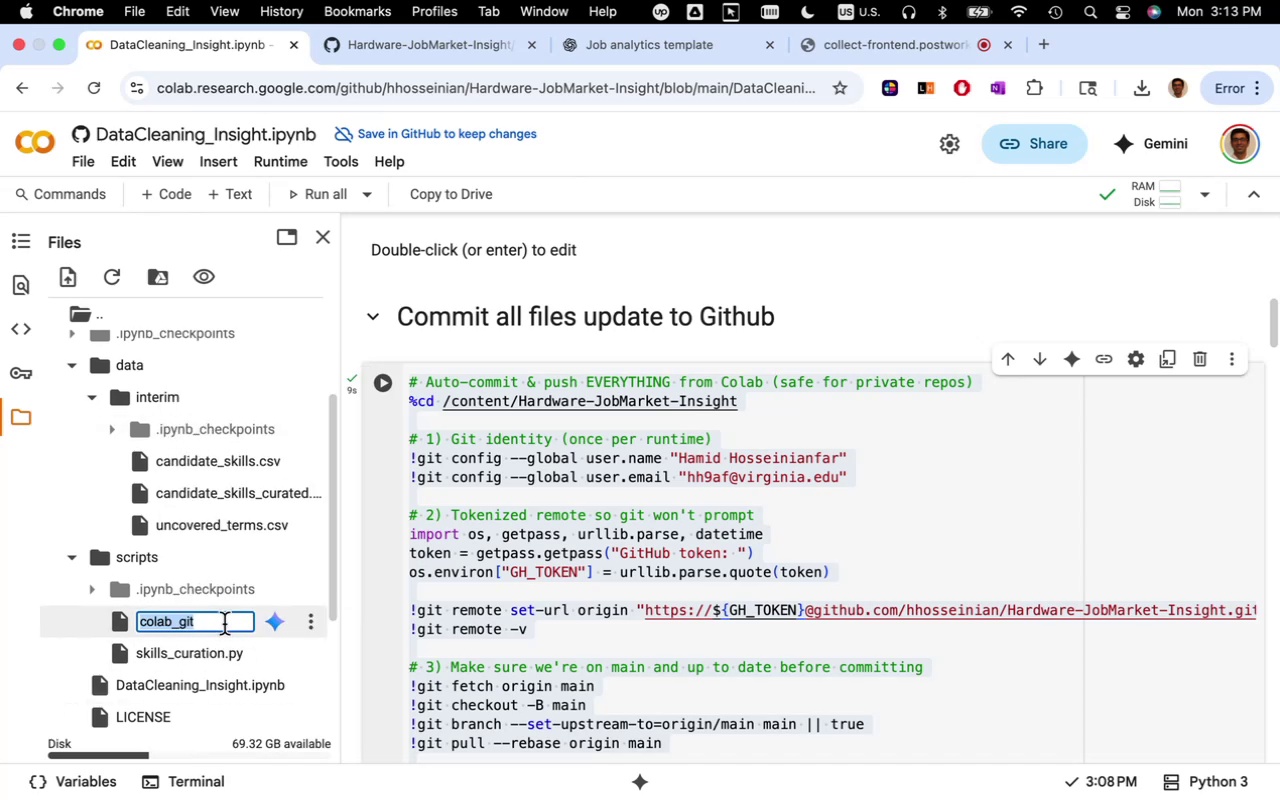 
left_click([223, 606])
 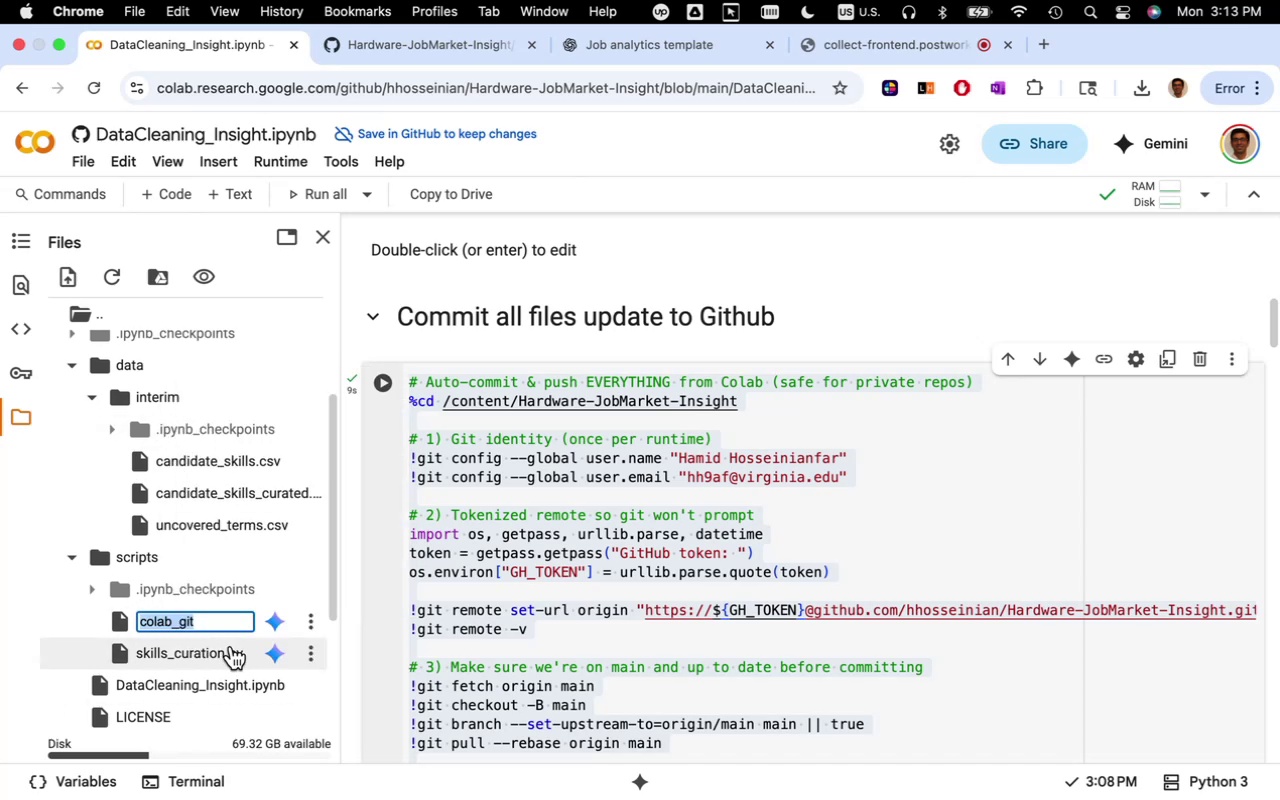 
left_click([216, 622])
 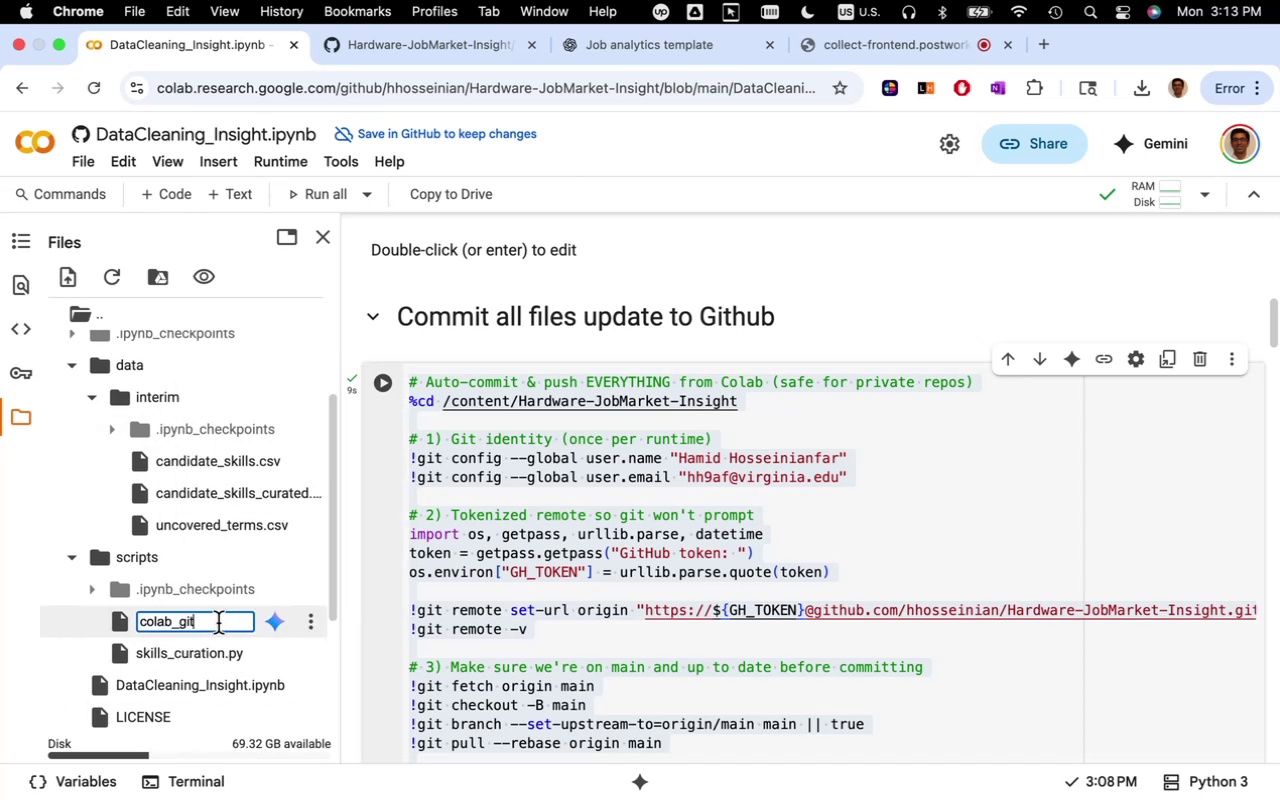 
type(.py)
 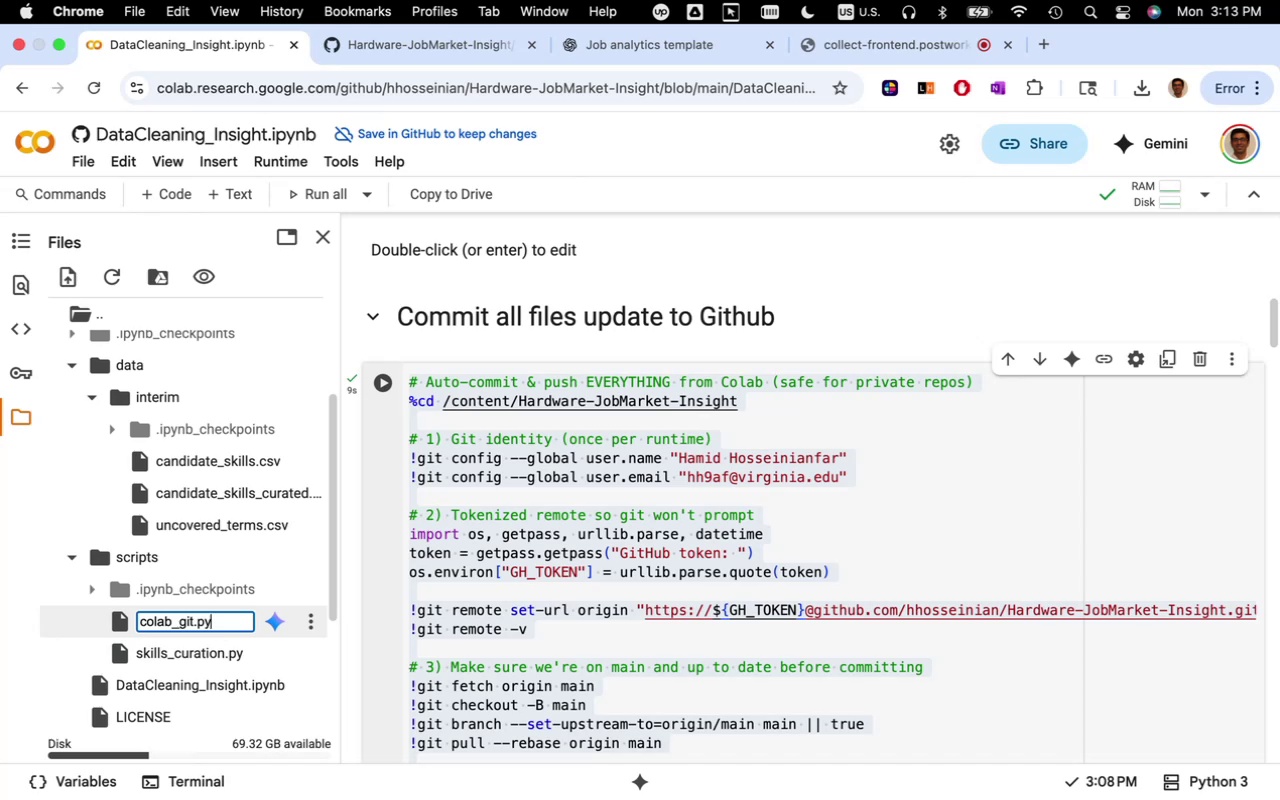 
key(Enter)
 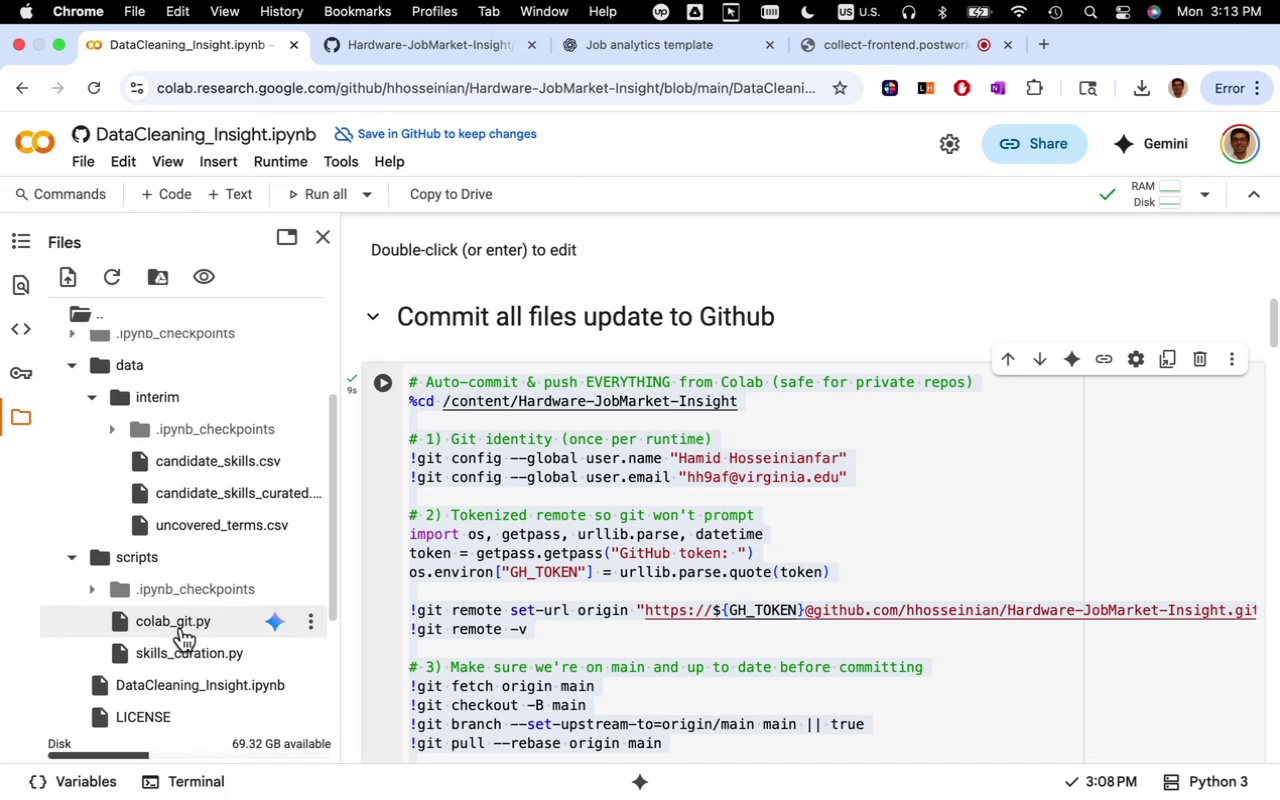 
double_click([184, 624])
 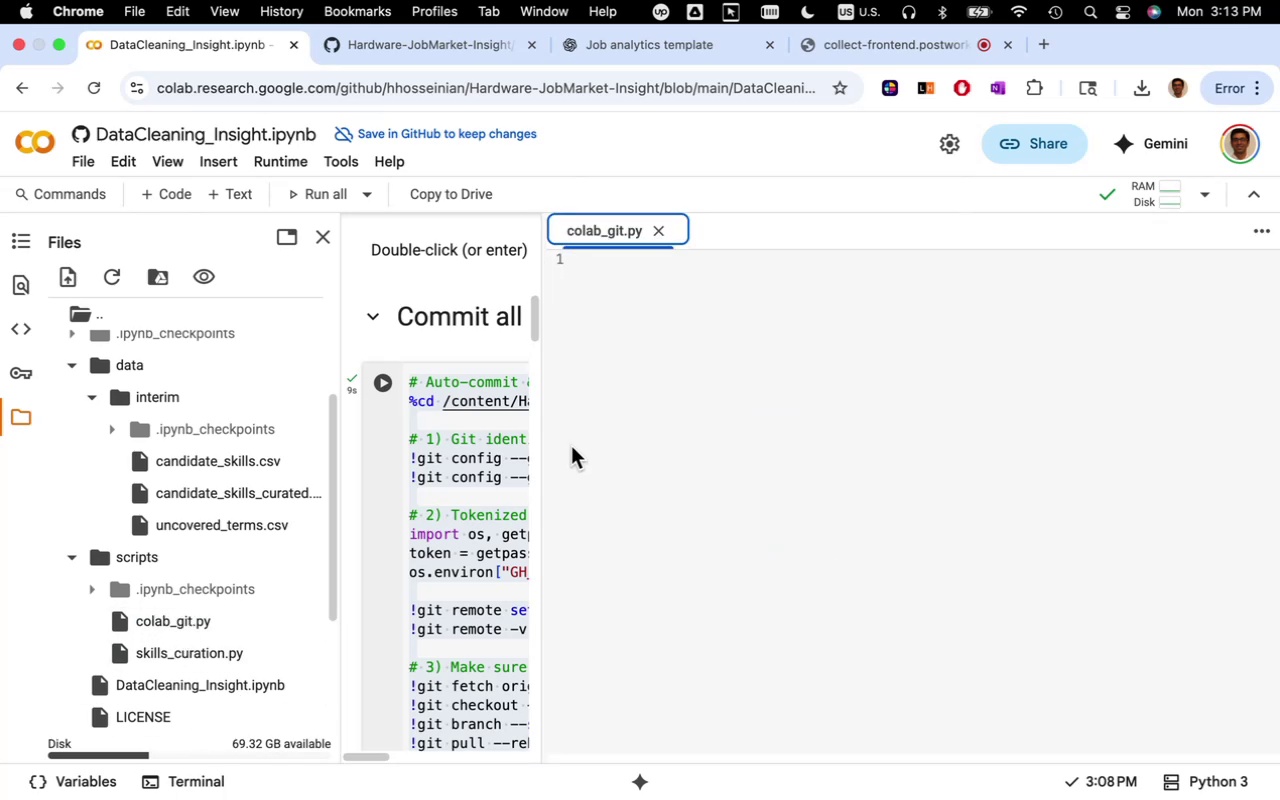 
key(Meta+V)
 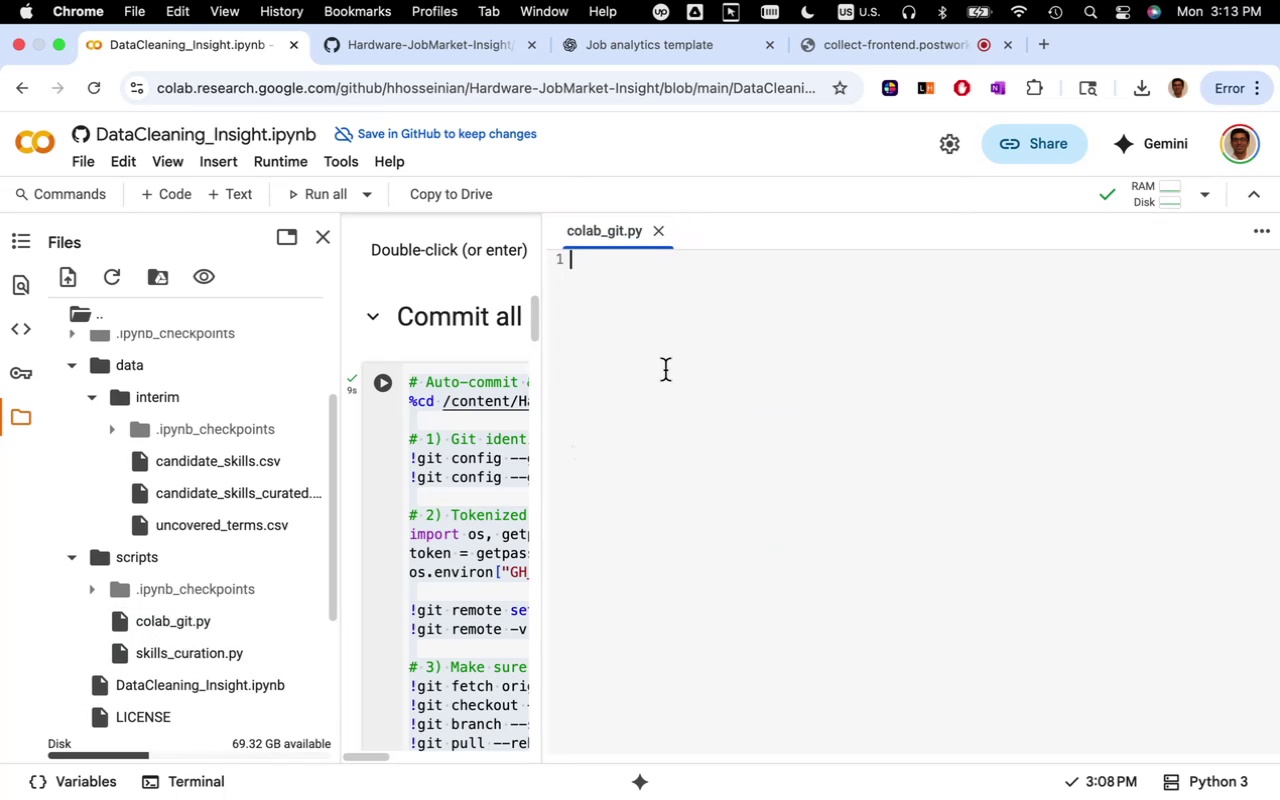 
key(Meta+V)
 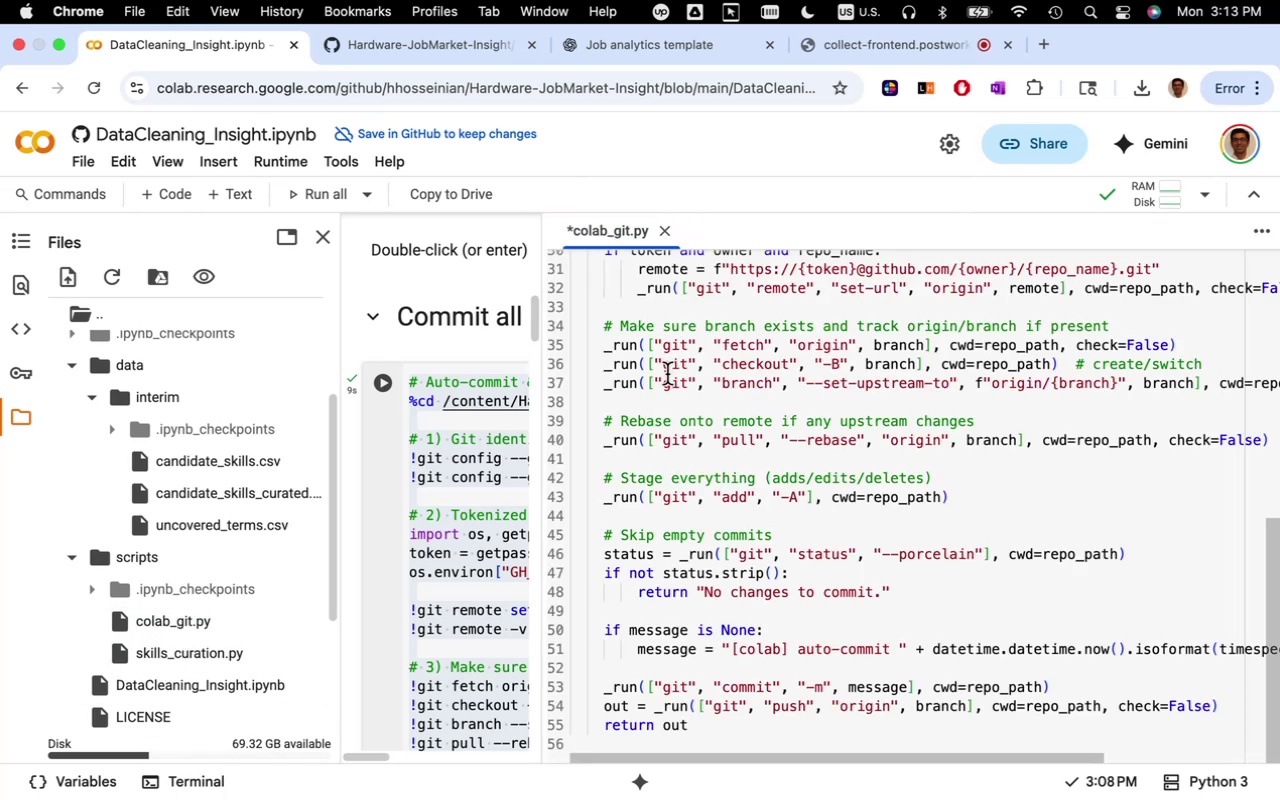 
hold_key(key=CommandLeft, duration=0.66)
 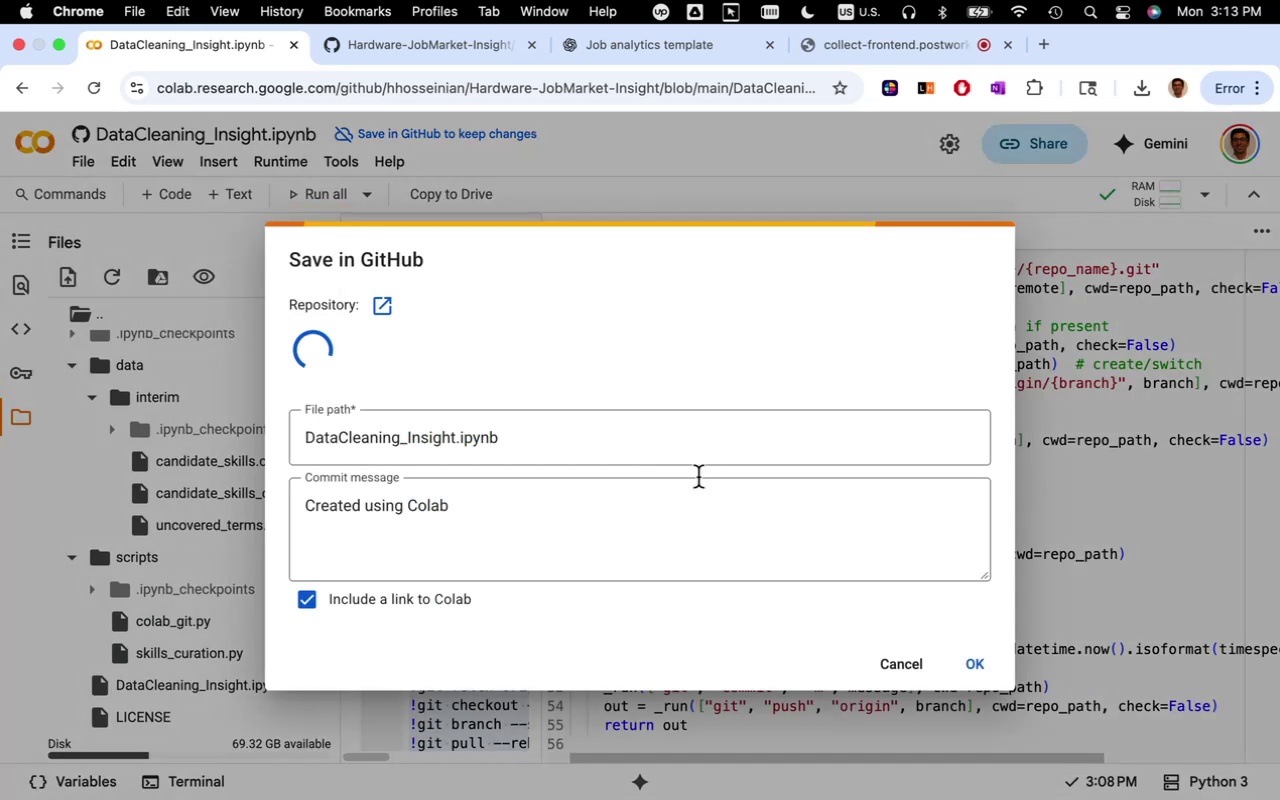 
hold_key(key=S, duration=0.34)
 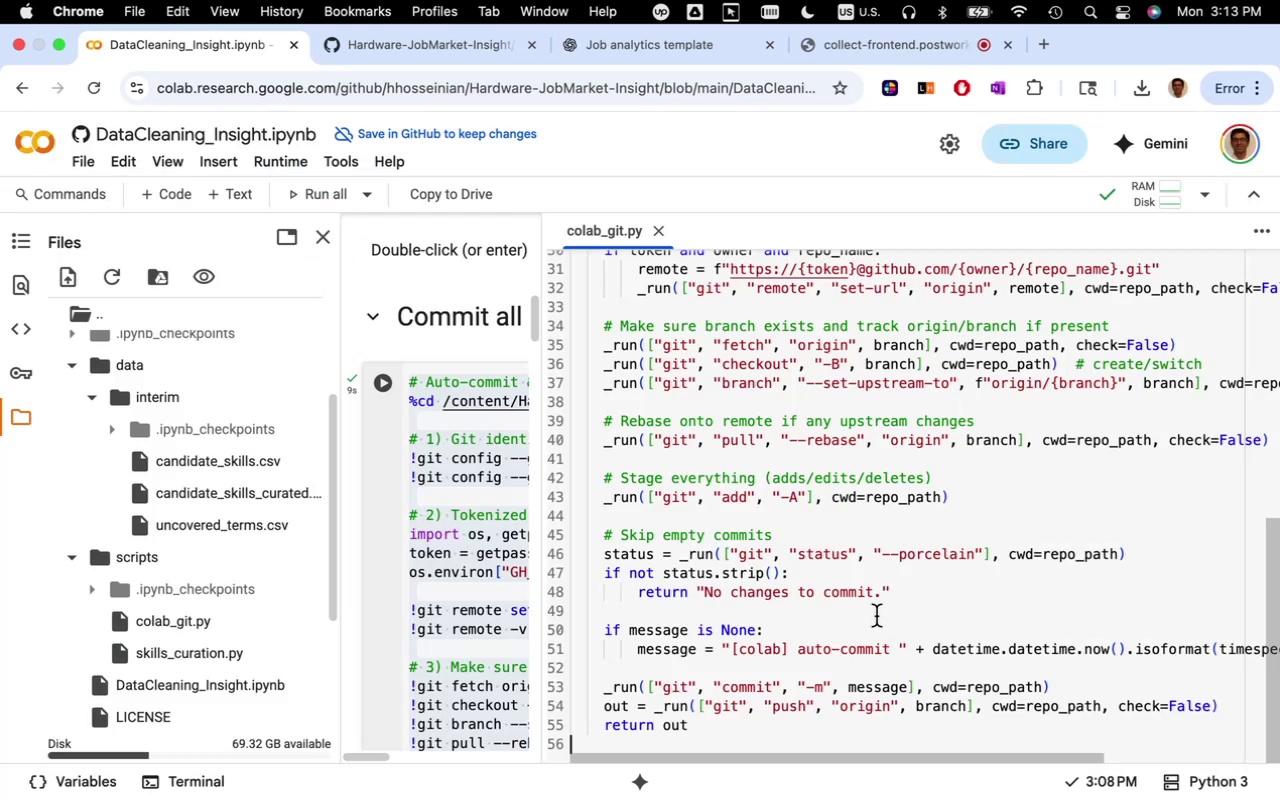 
left_click([741, 394])
 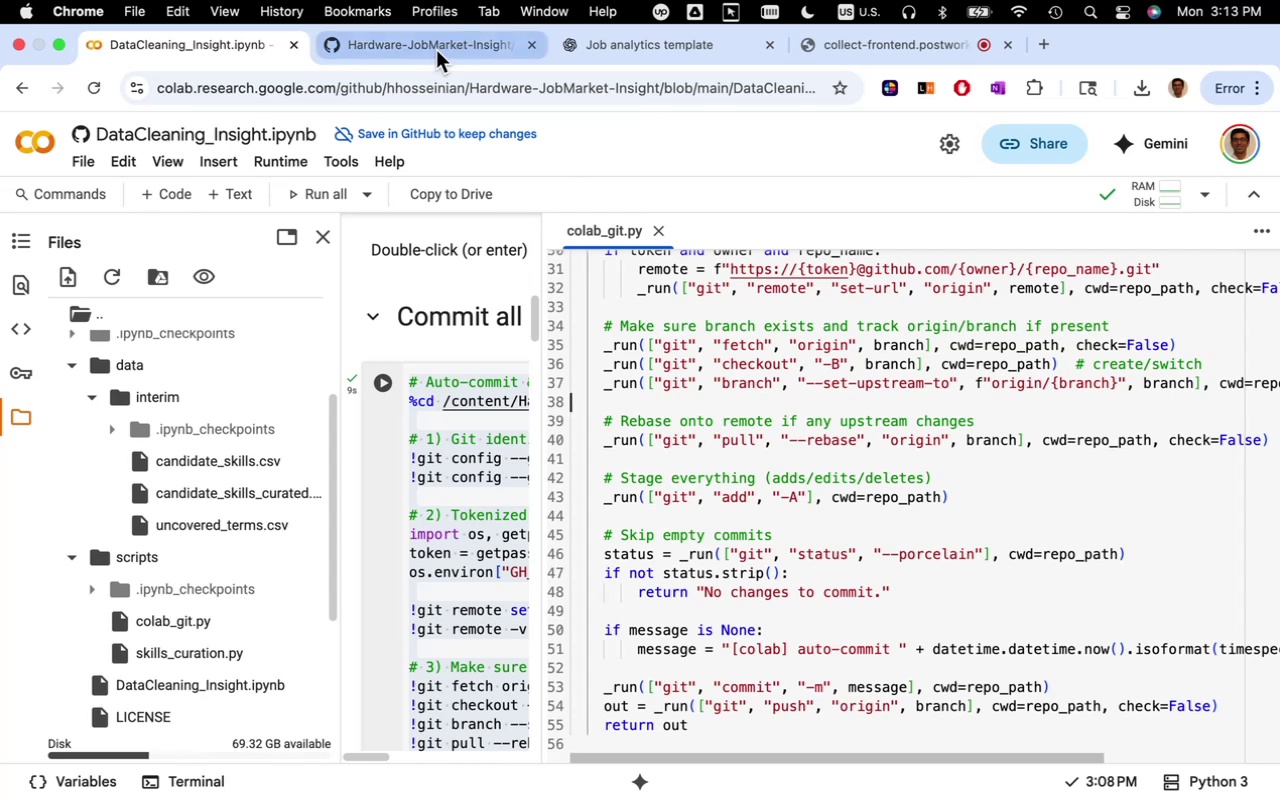 
left_click([443, 50])
 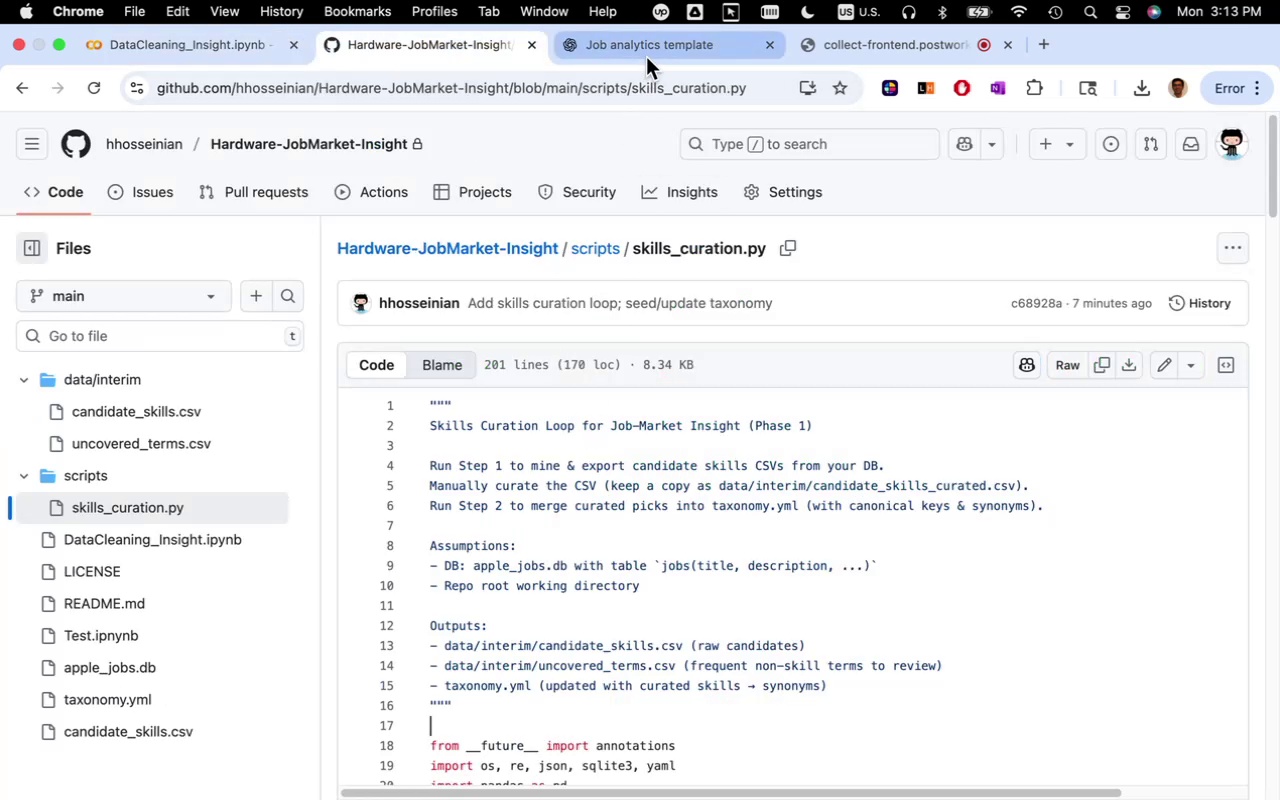 
left_click([649, 52])
 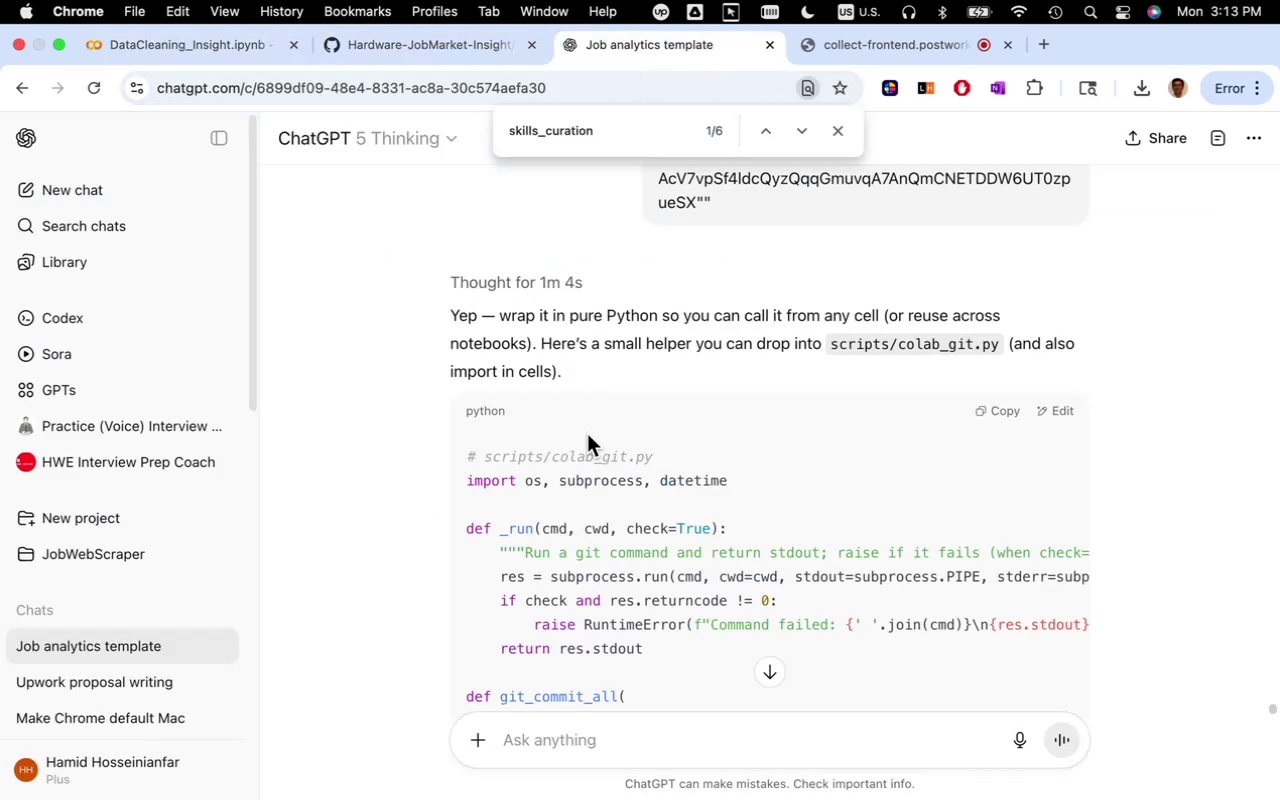 
scroll: coordinate [617, 495], scroll_direction: down, amount: 58.0
 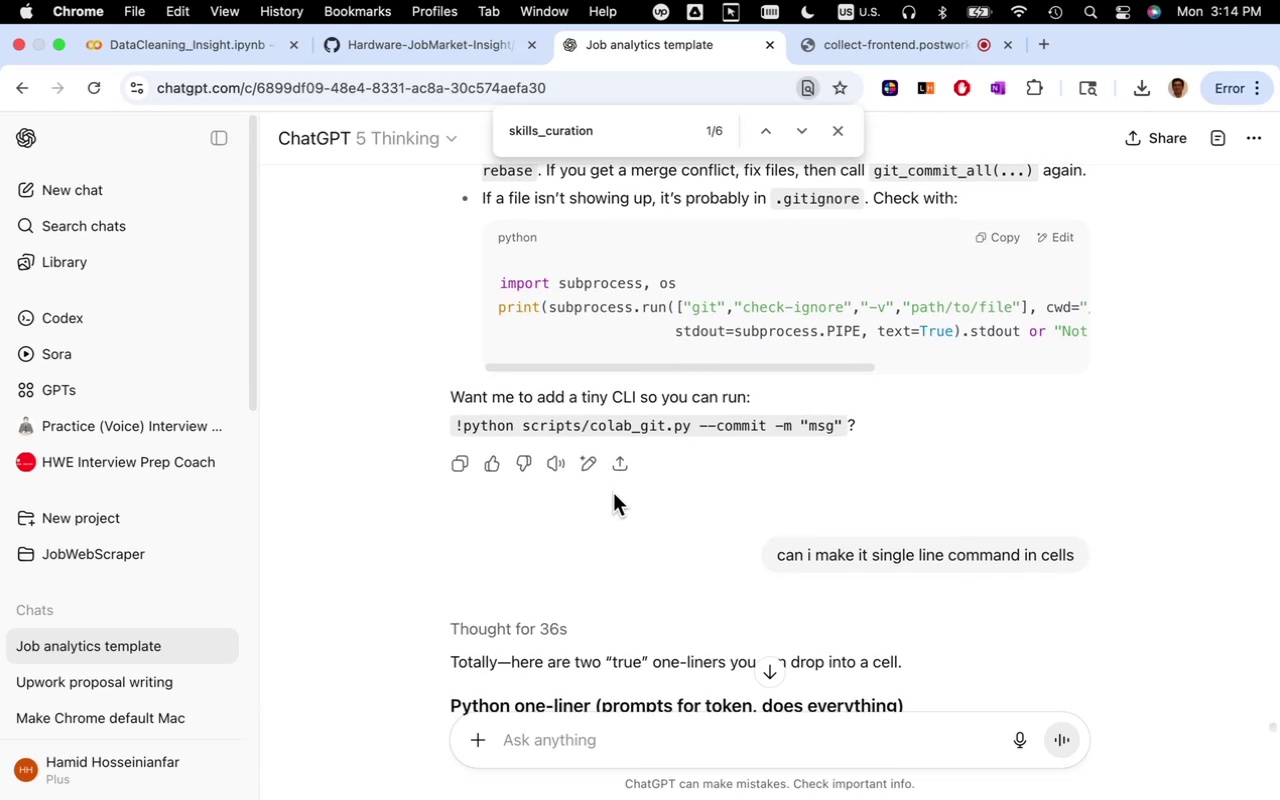 
scroll: coordinate [613, 493], scroll_direction: up, amount: 5.0
 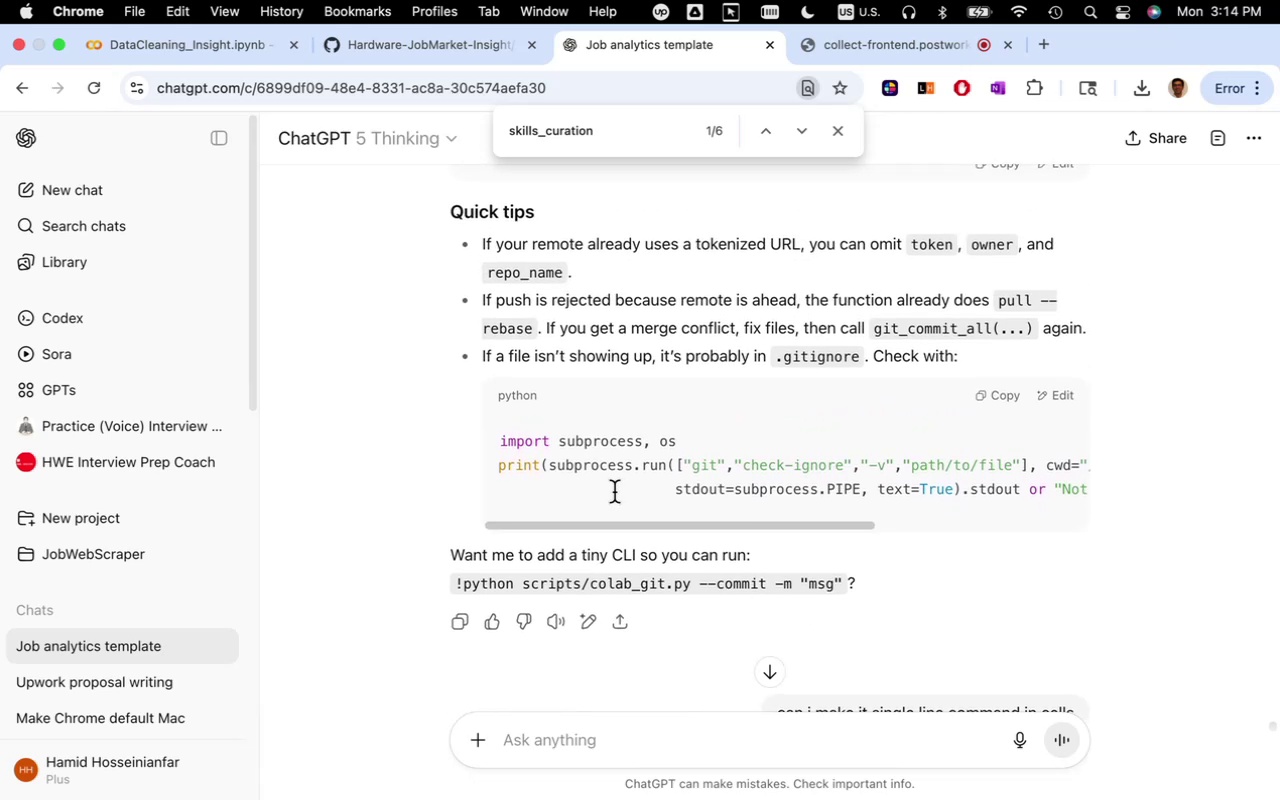 
scroll: coordinate [624, 503], scroll_direction: down, amount: 28.0
 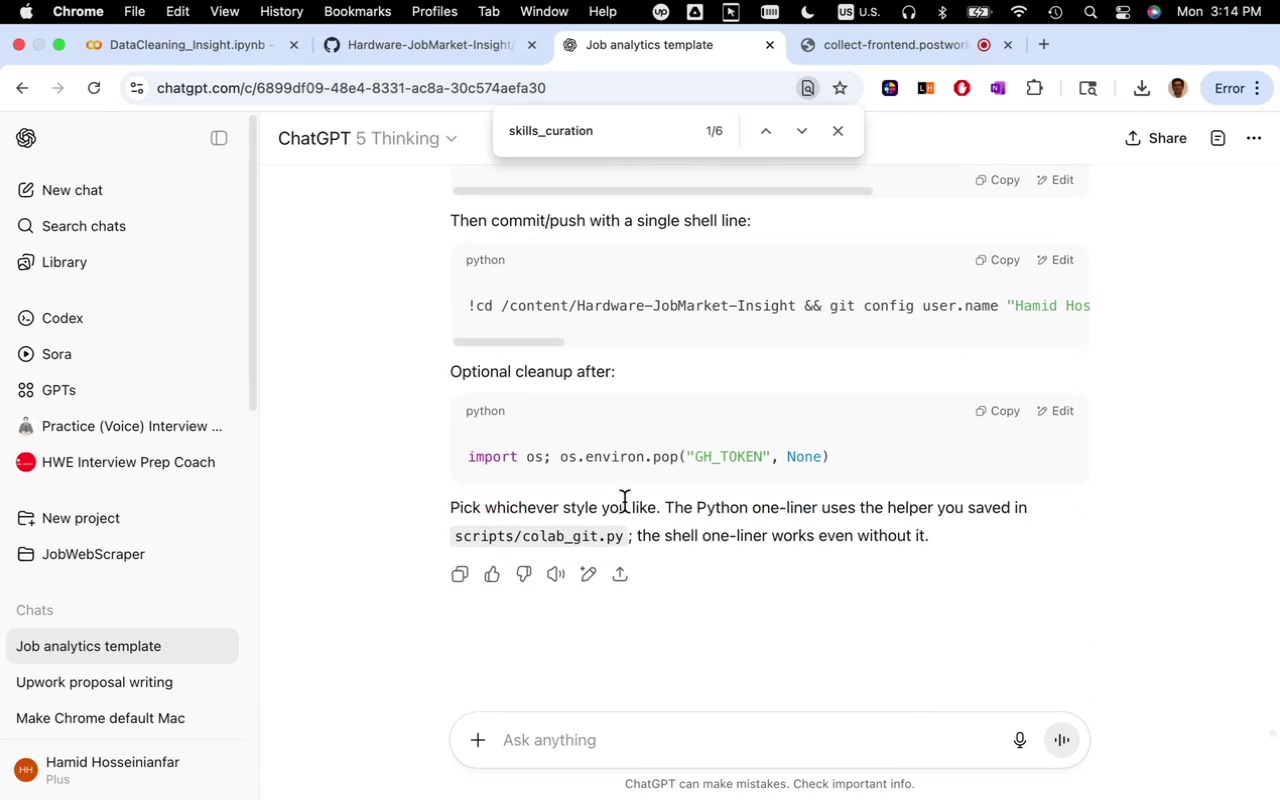 
scroll: coordinate [1177, 486], scroll_direction: up, amount: 23.0
 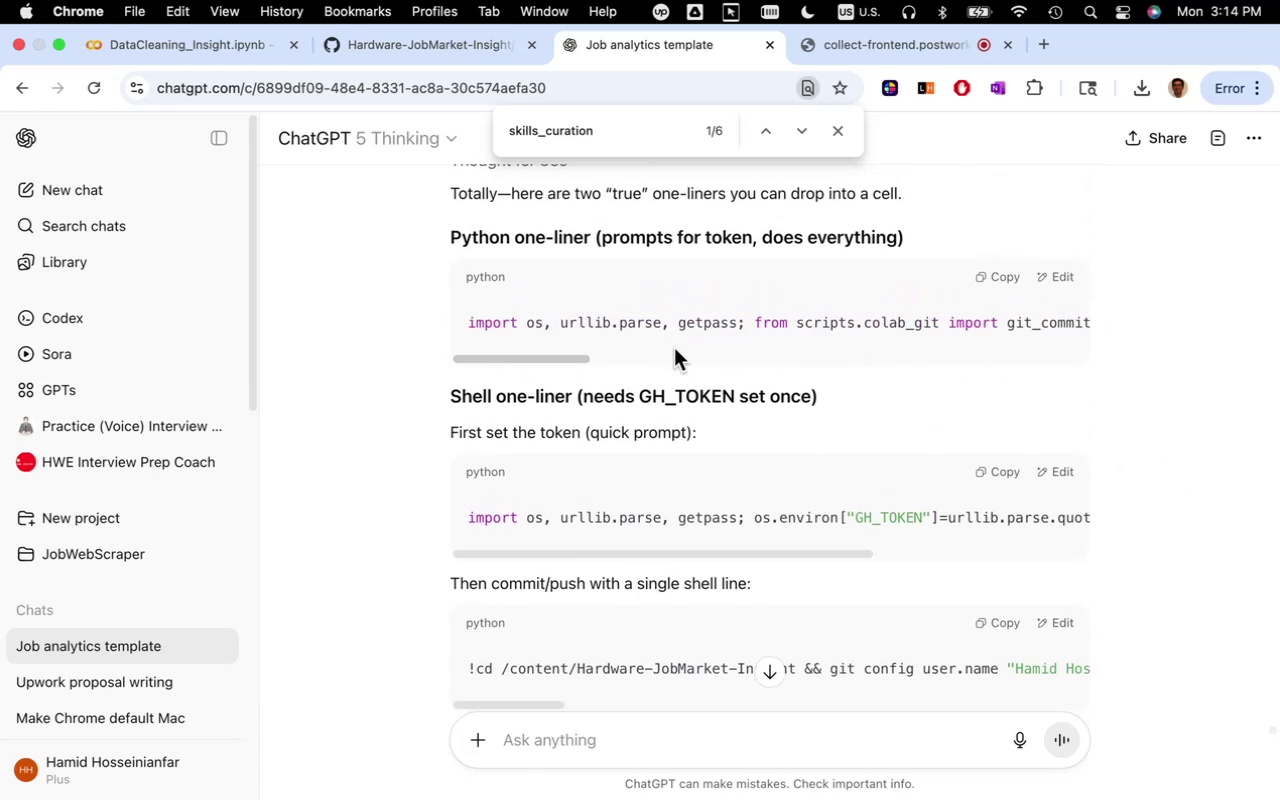 
wait(5.75)
 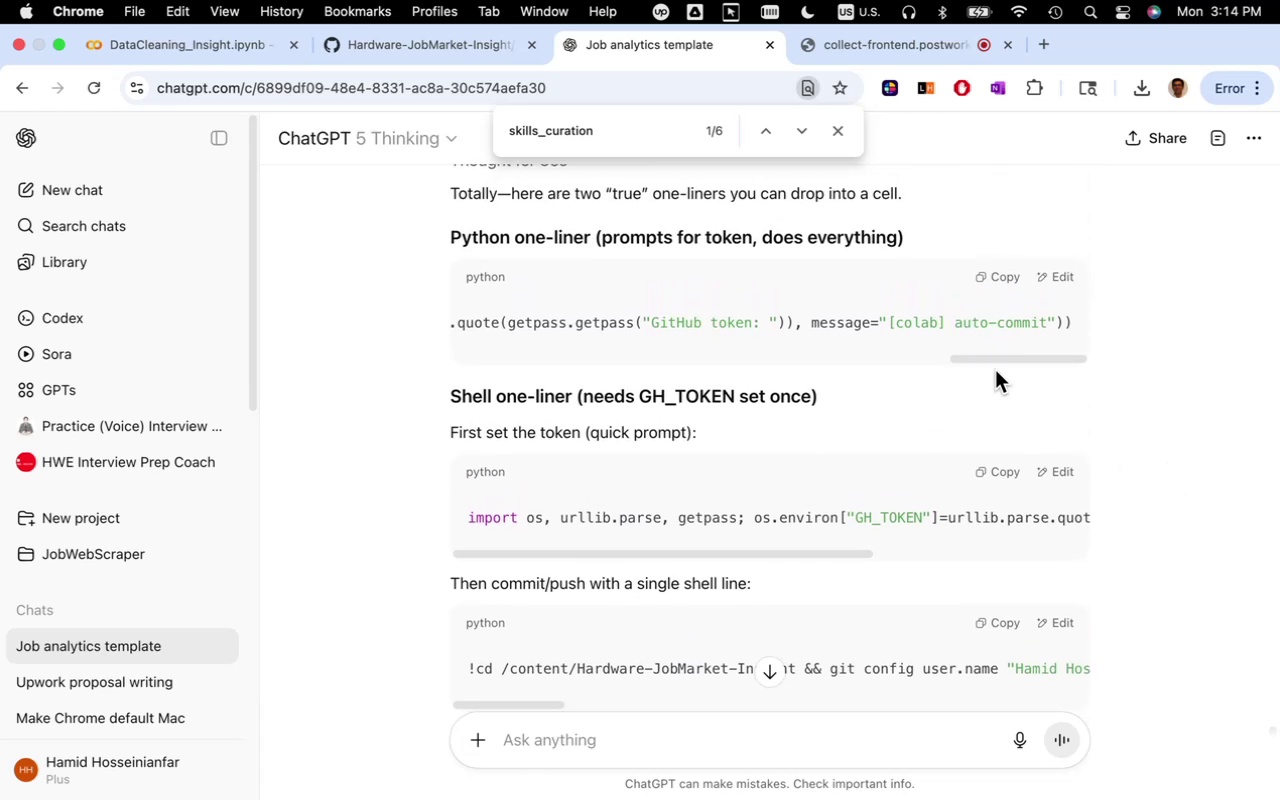 
left_click([995, 281])
 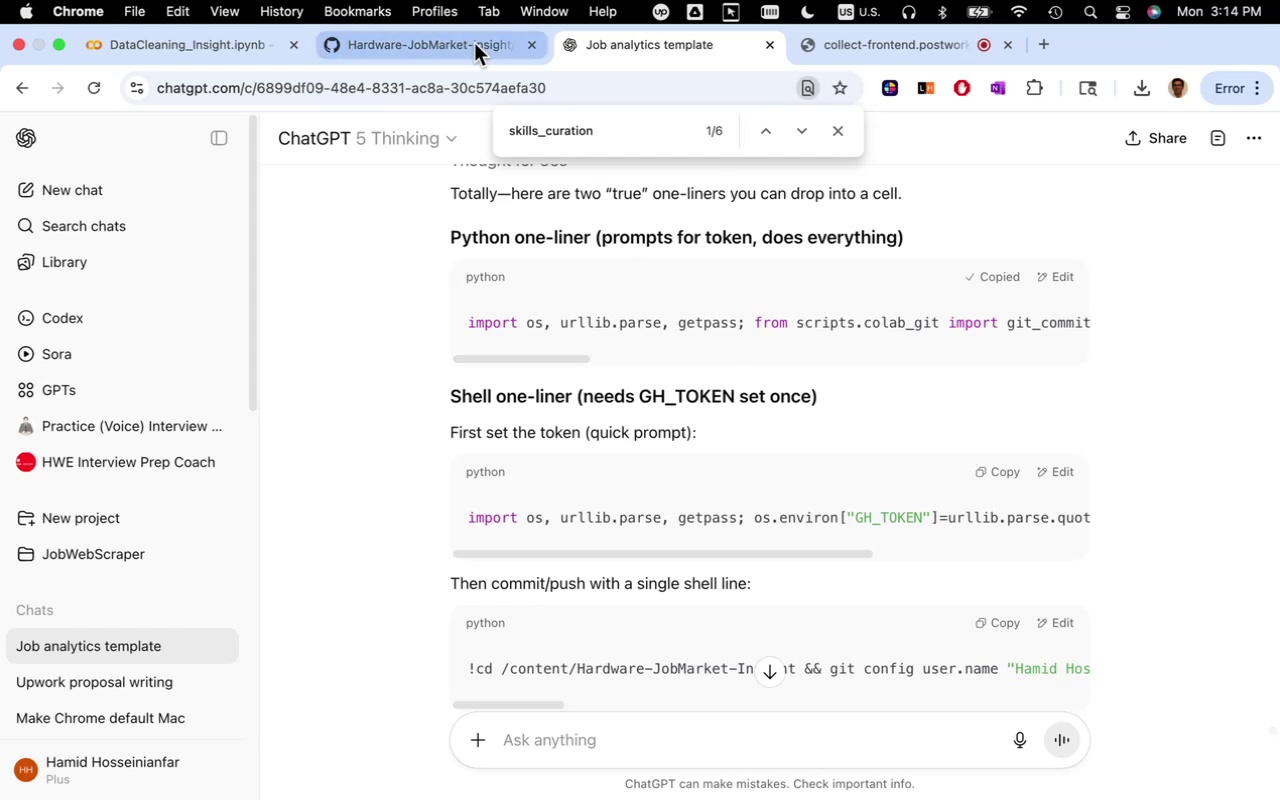 
left_click([474, 43])
 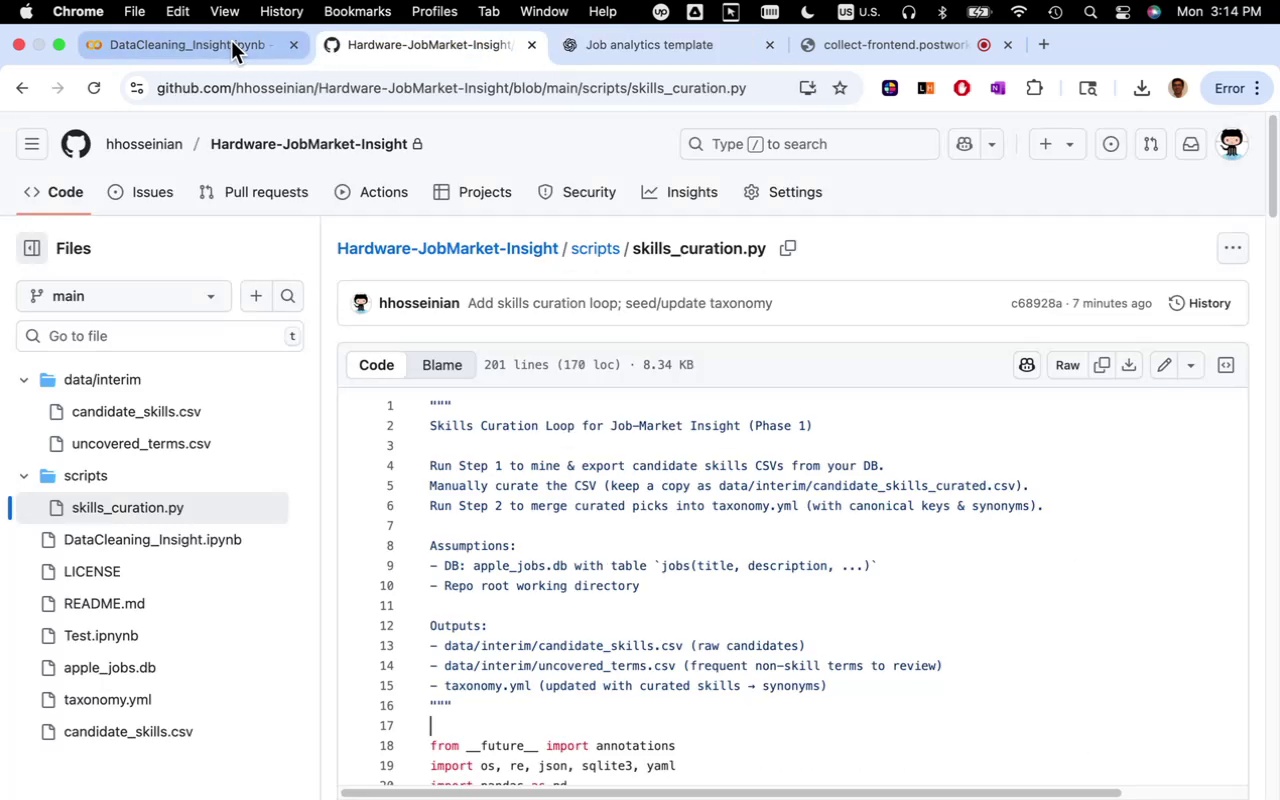 
left_click([231, 42])
 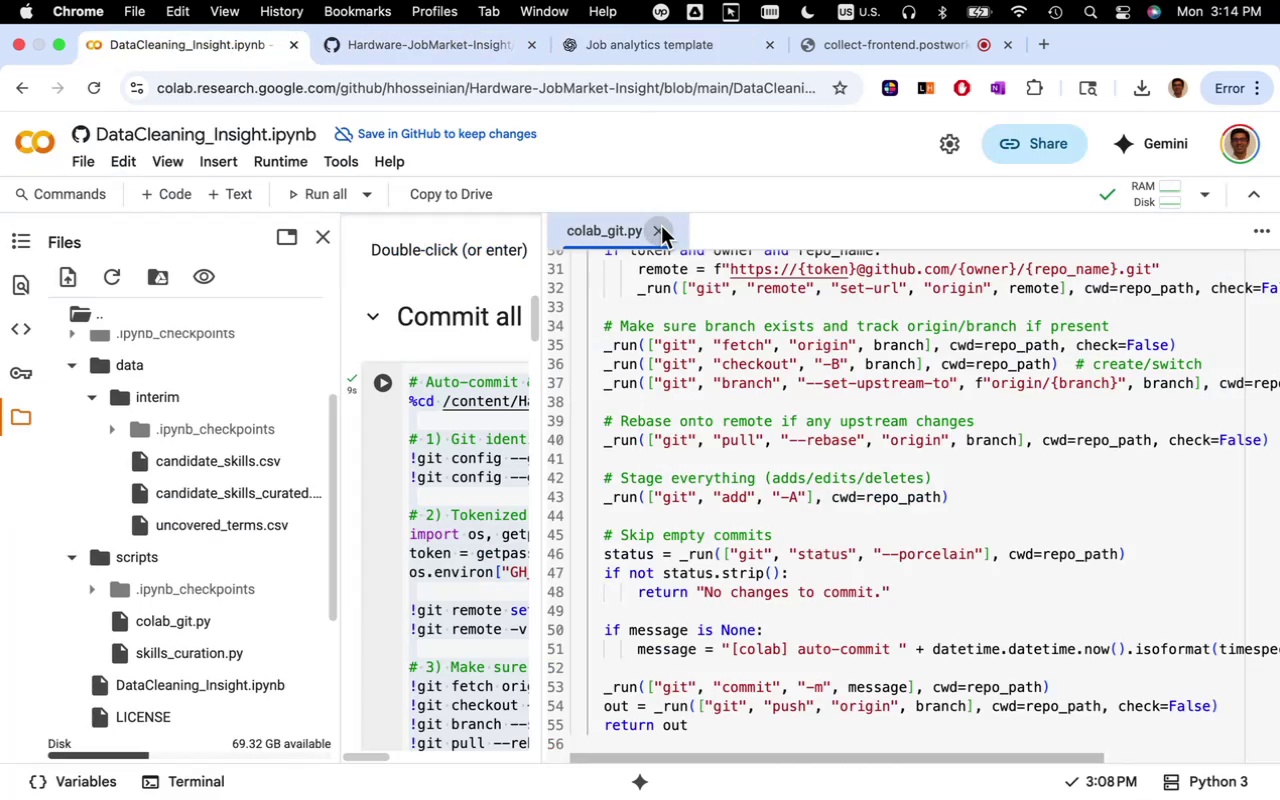 
scroll: coordinate [739, 574], scroll_direction: down, amount: 146.0
 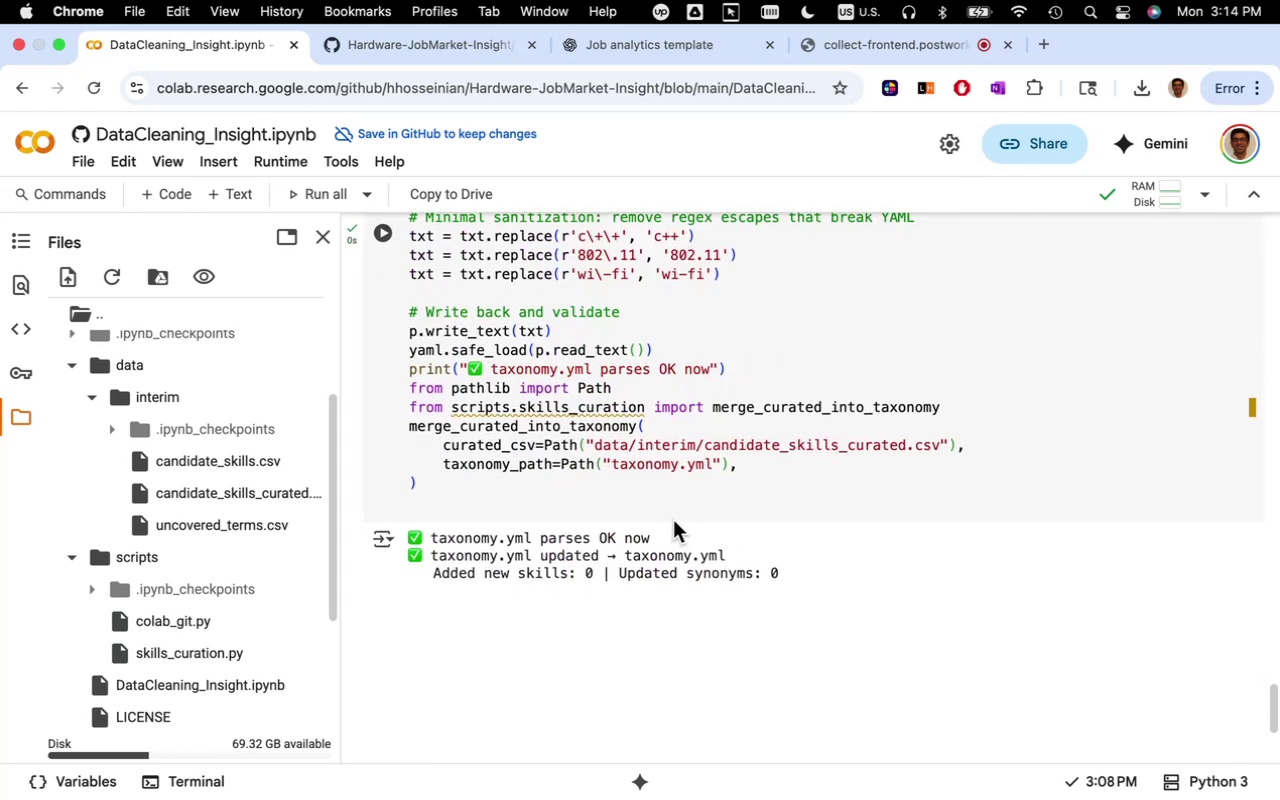 
left_click([671, 515])
 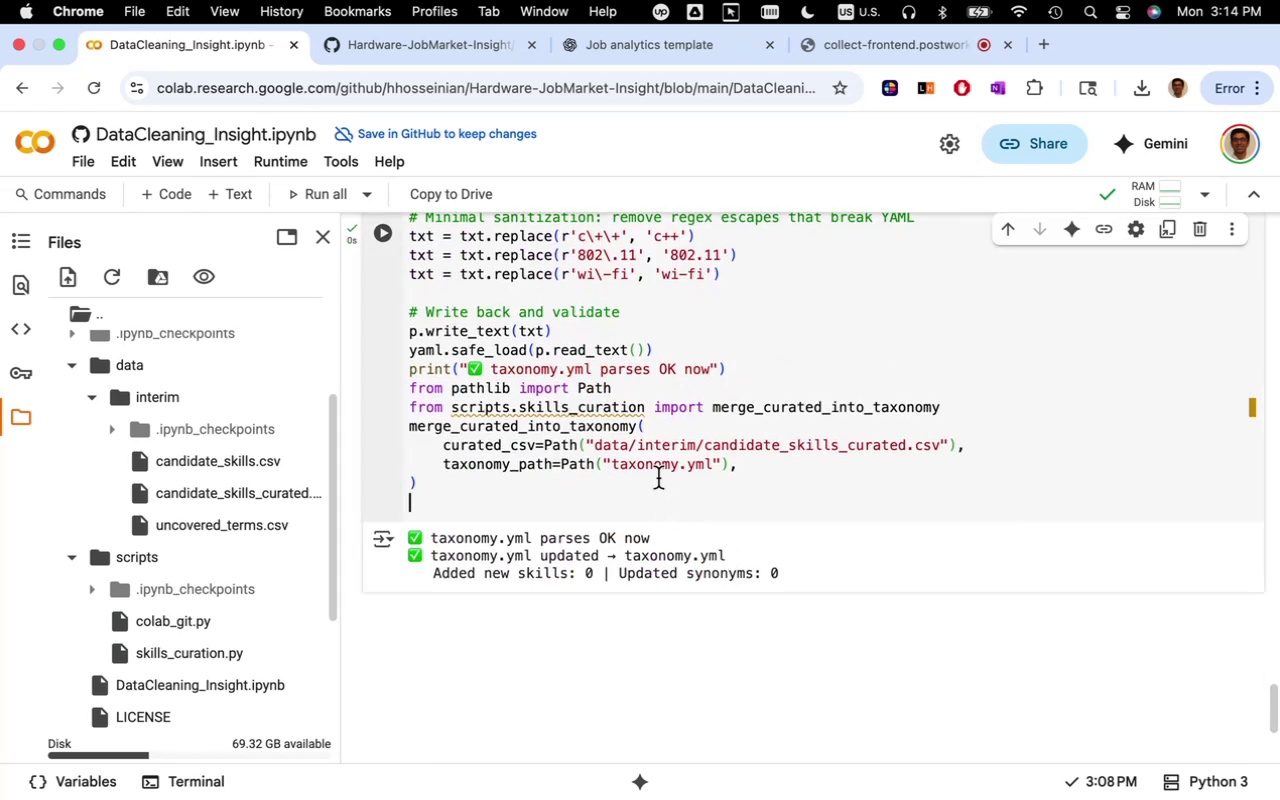 
left_click([657, 473])
 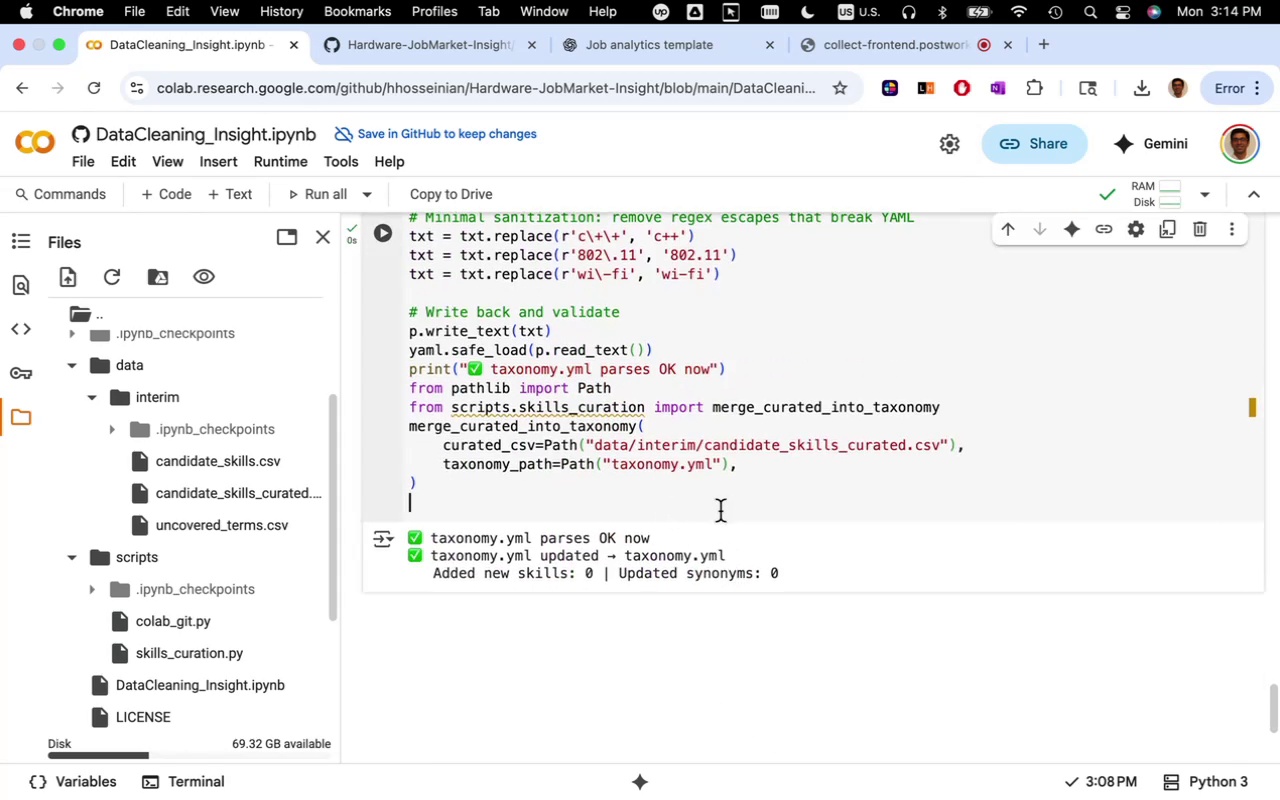 
key(Meta+V)
 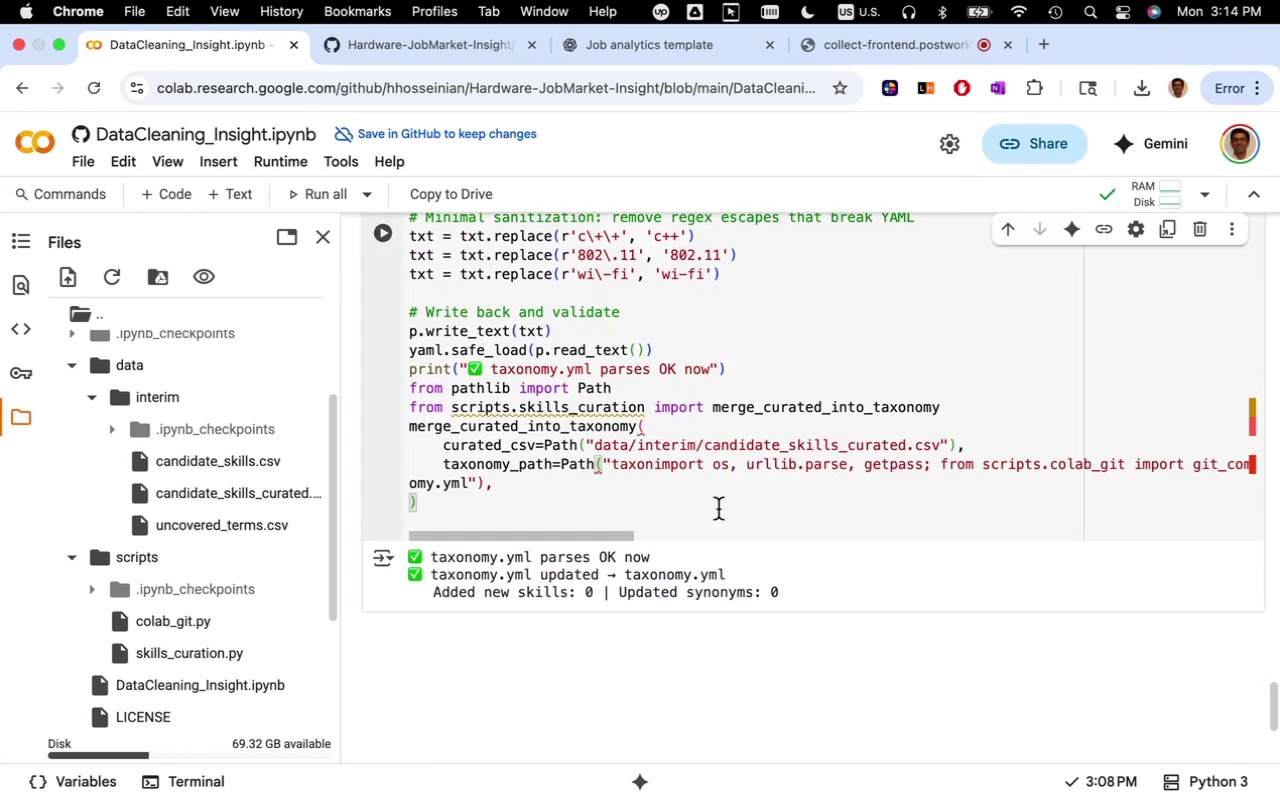 
key(Meta+Z)
 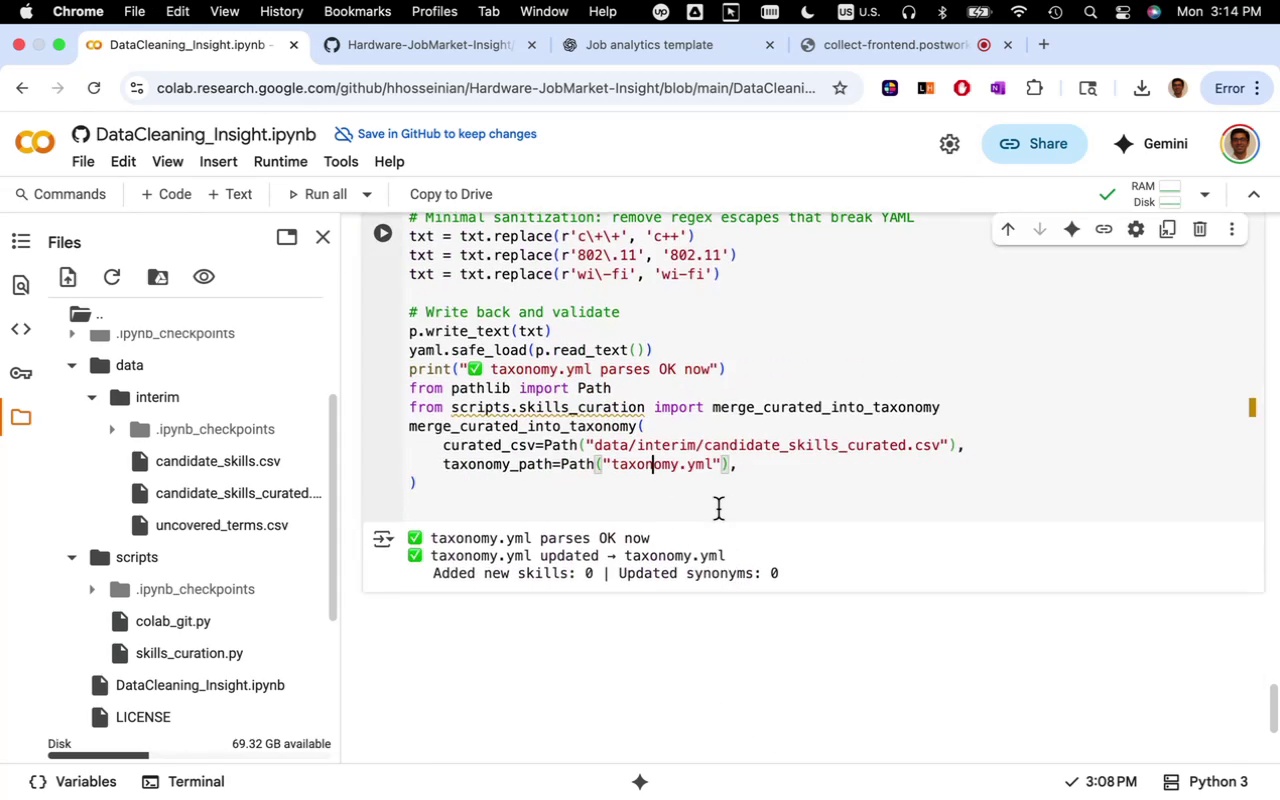 
left_click([709, 498])
 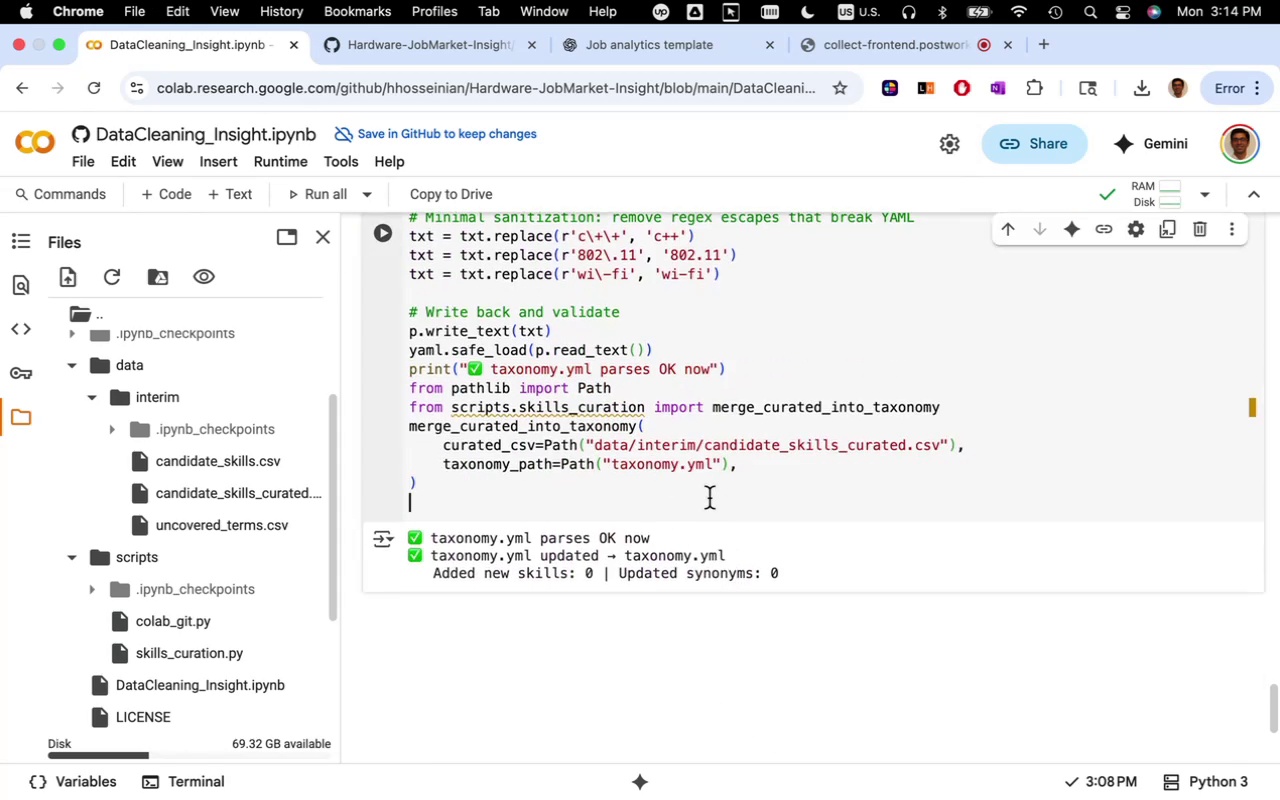 
key(Meta+CommandLeft)
 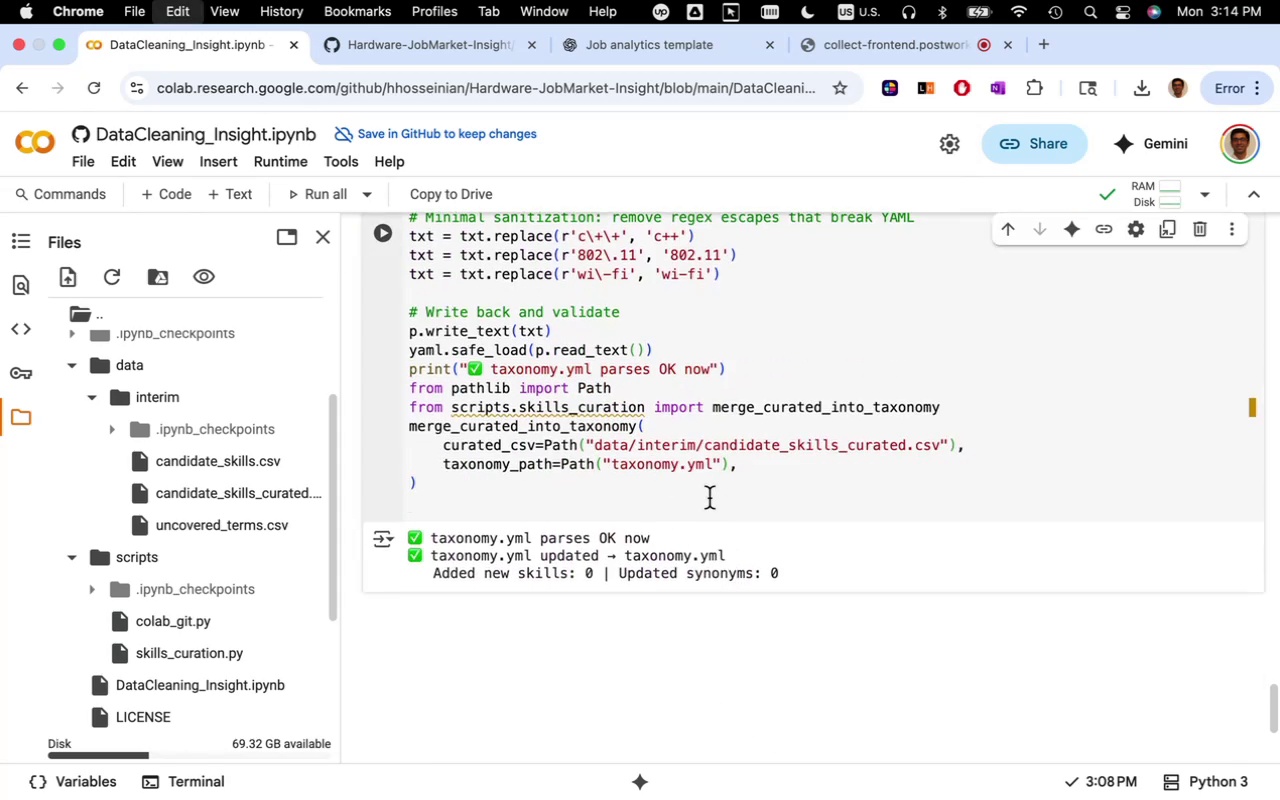 
key(Meta+V)
 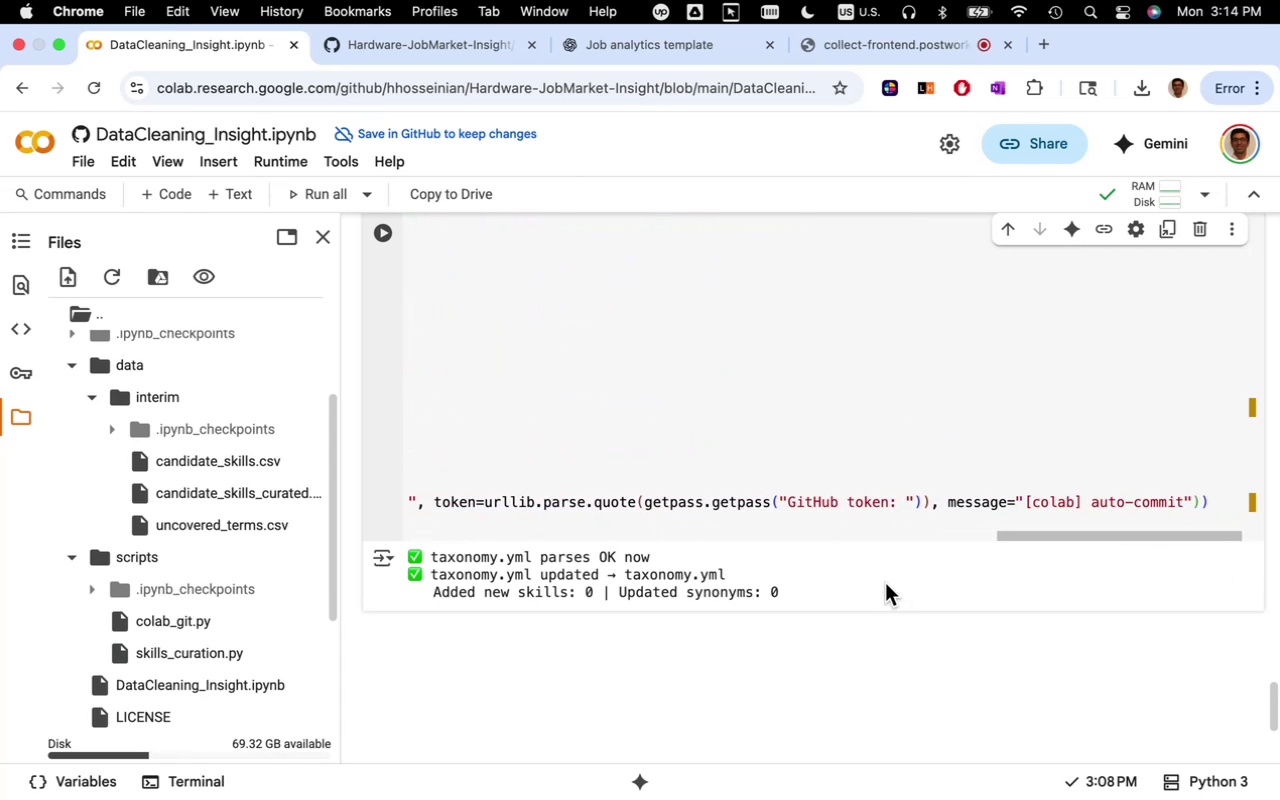 
wait(15.9)
 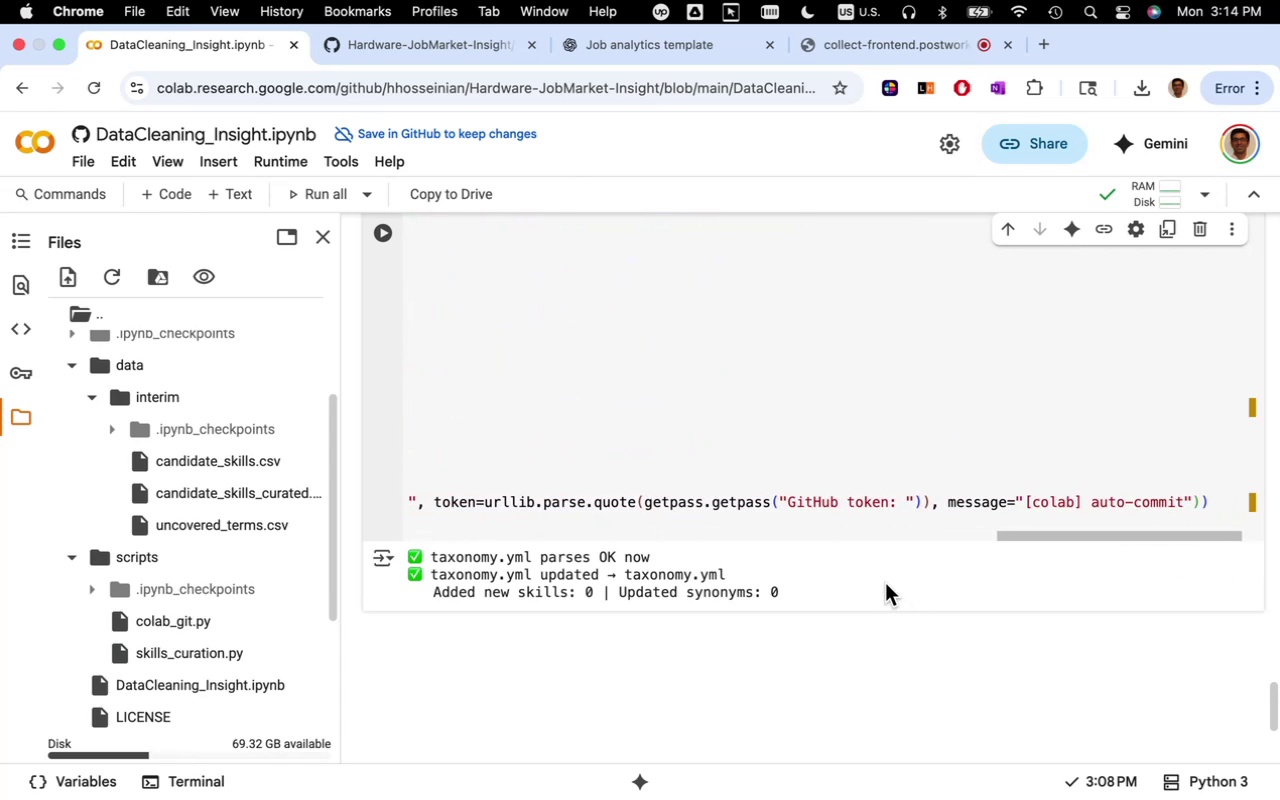 
scroll: coordinate [601, 503], scroll_direction: up, amount: 107.0
 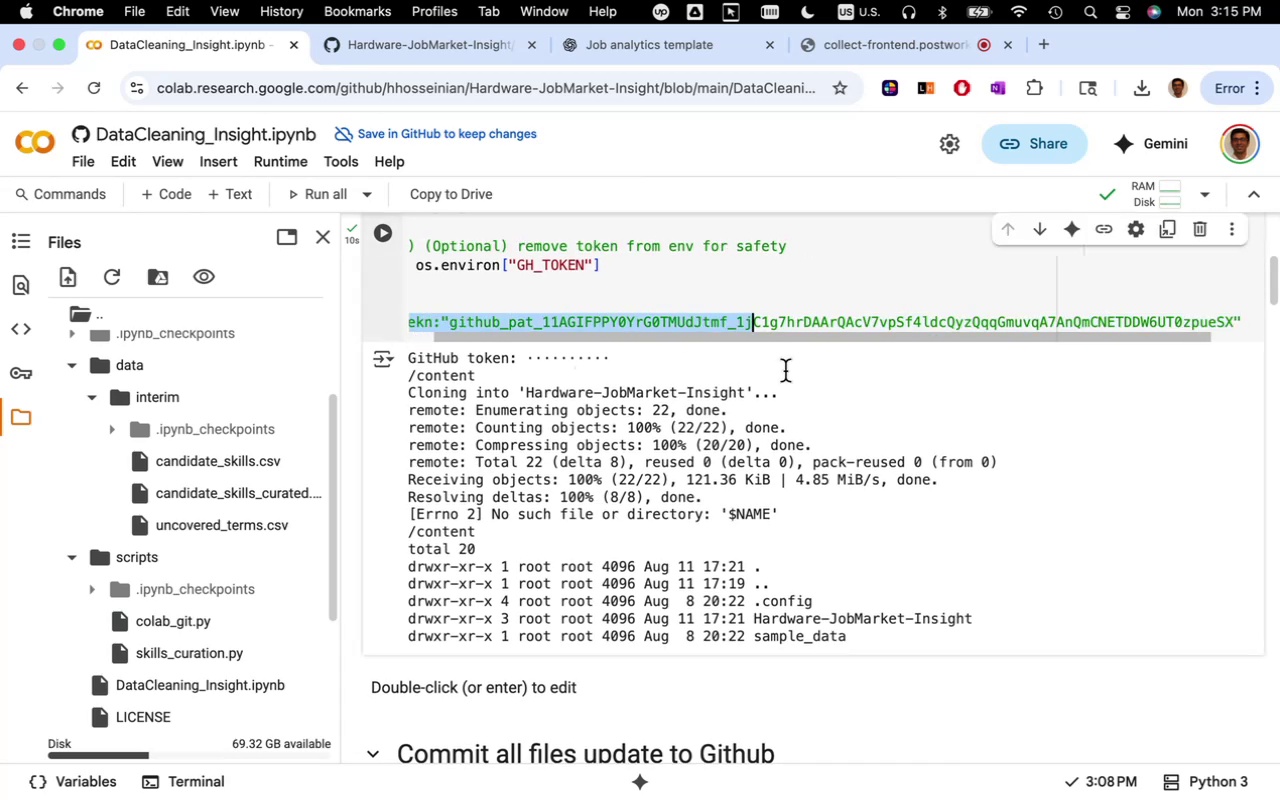 
key(Meta+C)
 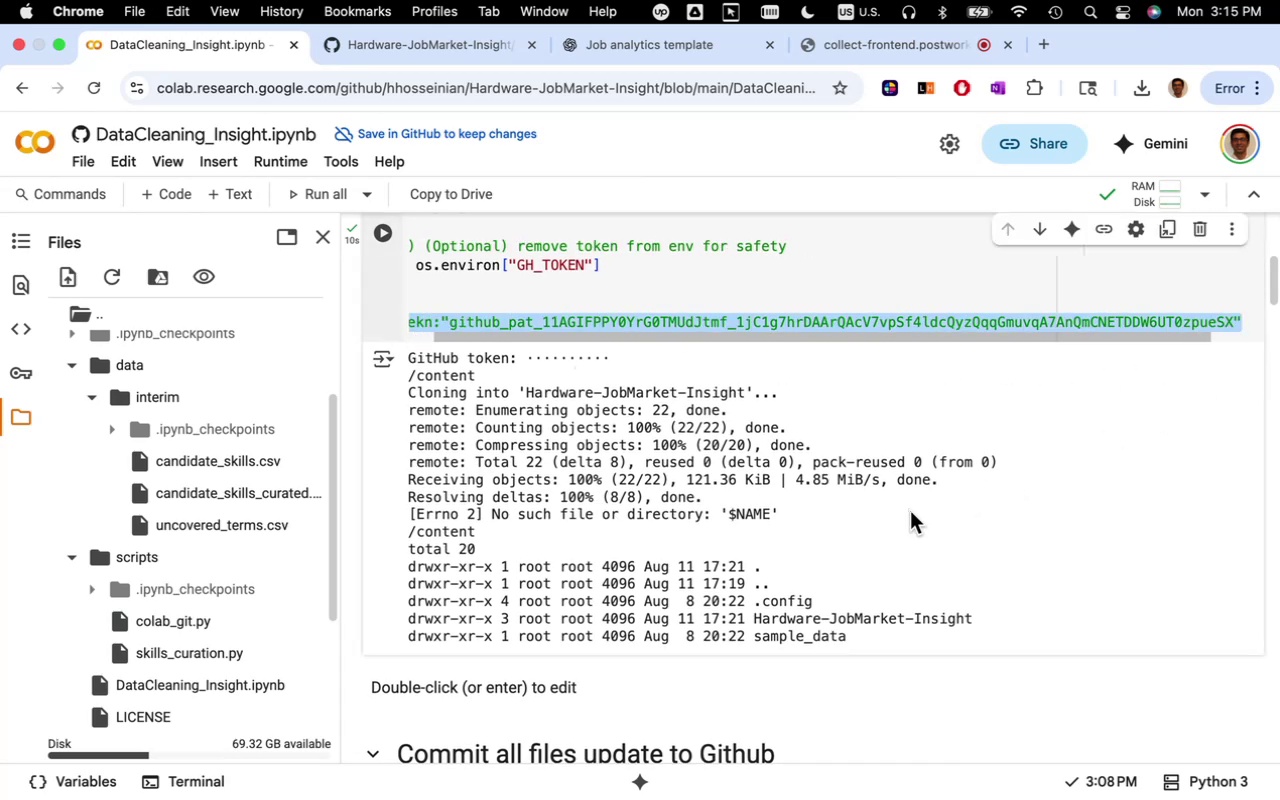 
scroll: coordinate [847, 502], scroll_direction: down, amount: 131.0
 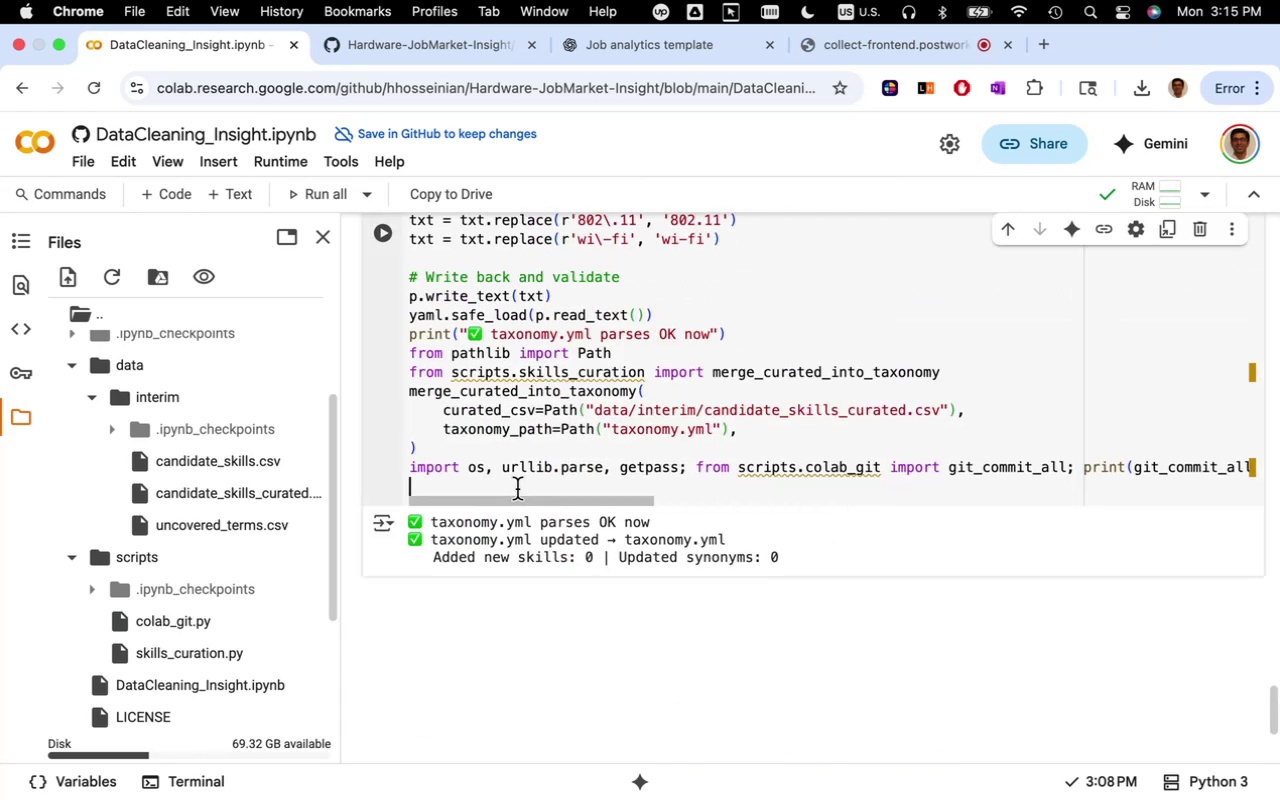 
key(Meta+CommandLeft)
 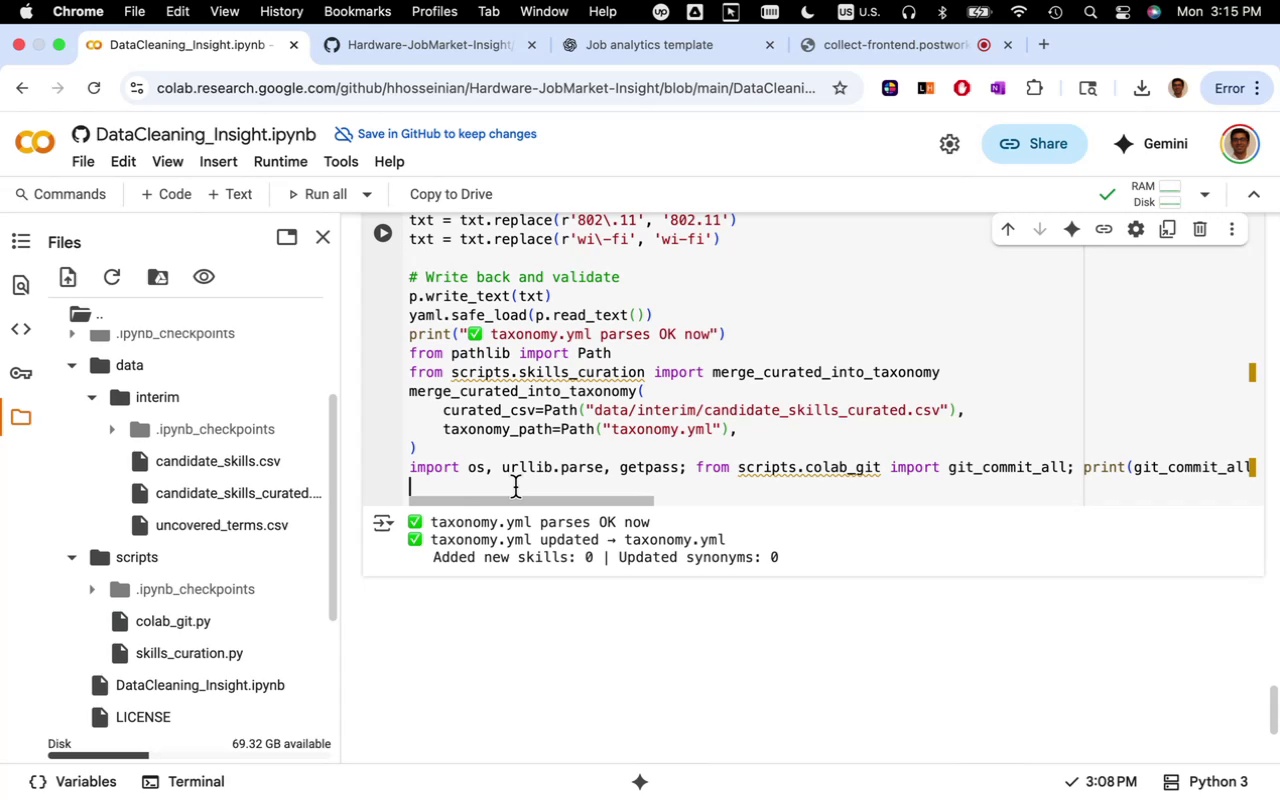 
key(Meta+V)
 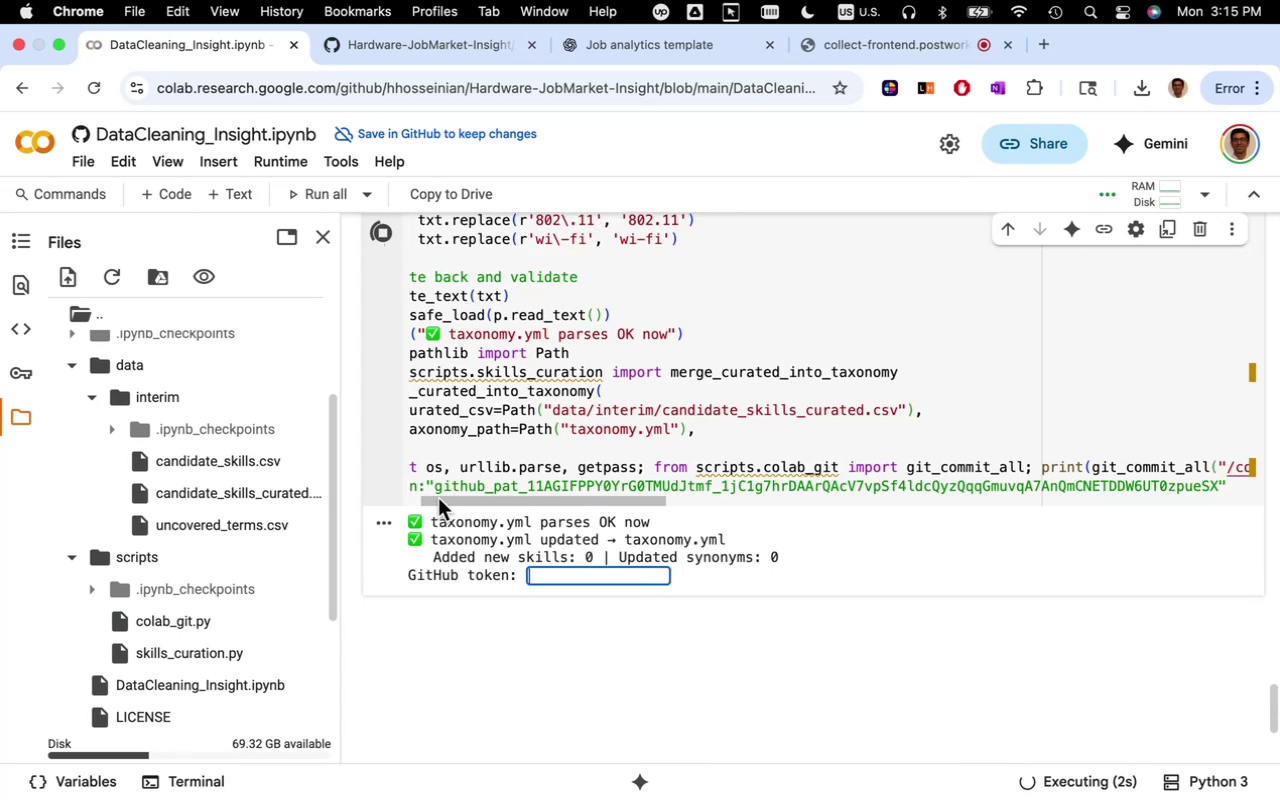 
wait(10.46)
 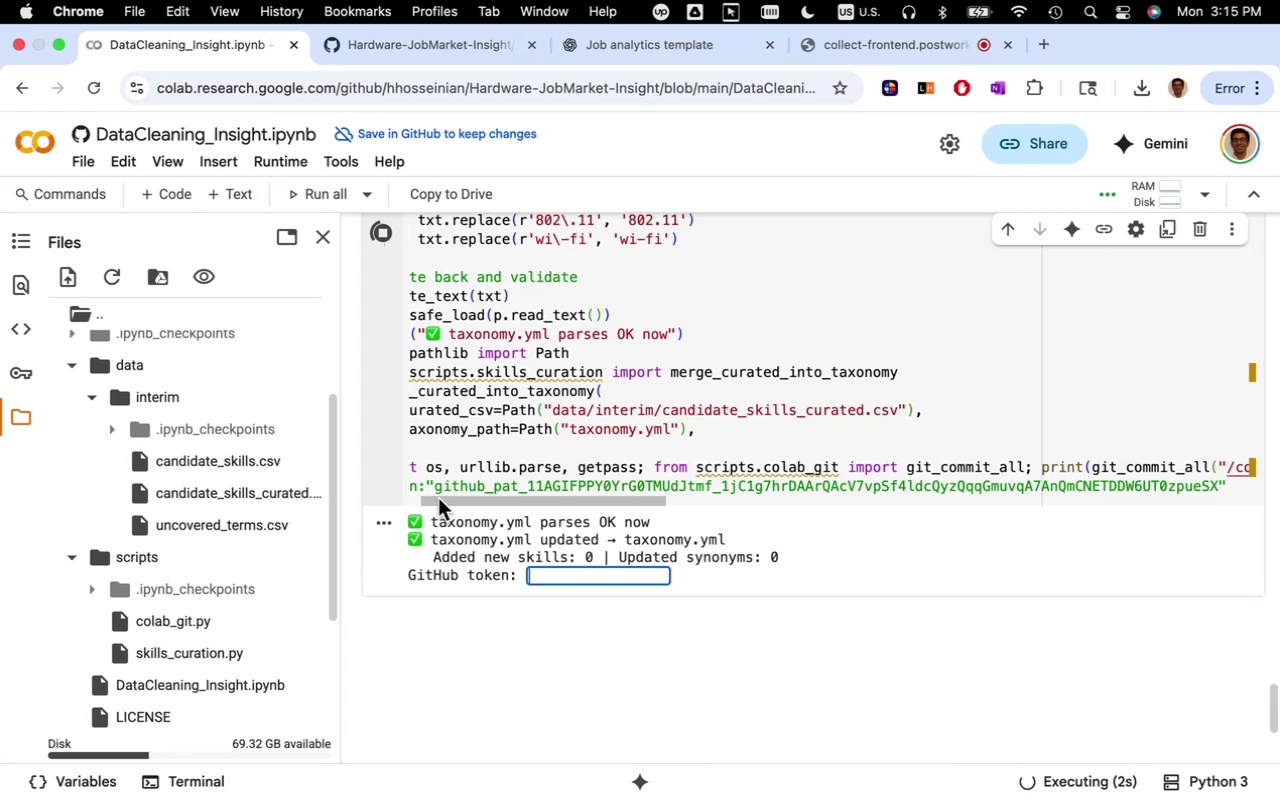 
mouse_move([413, 493])
 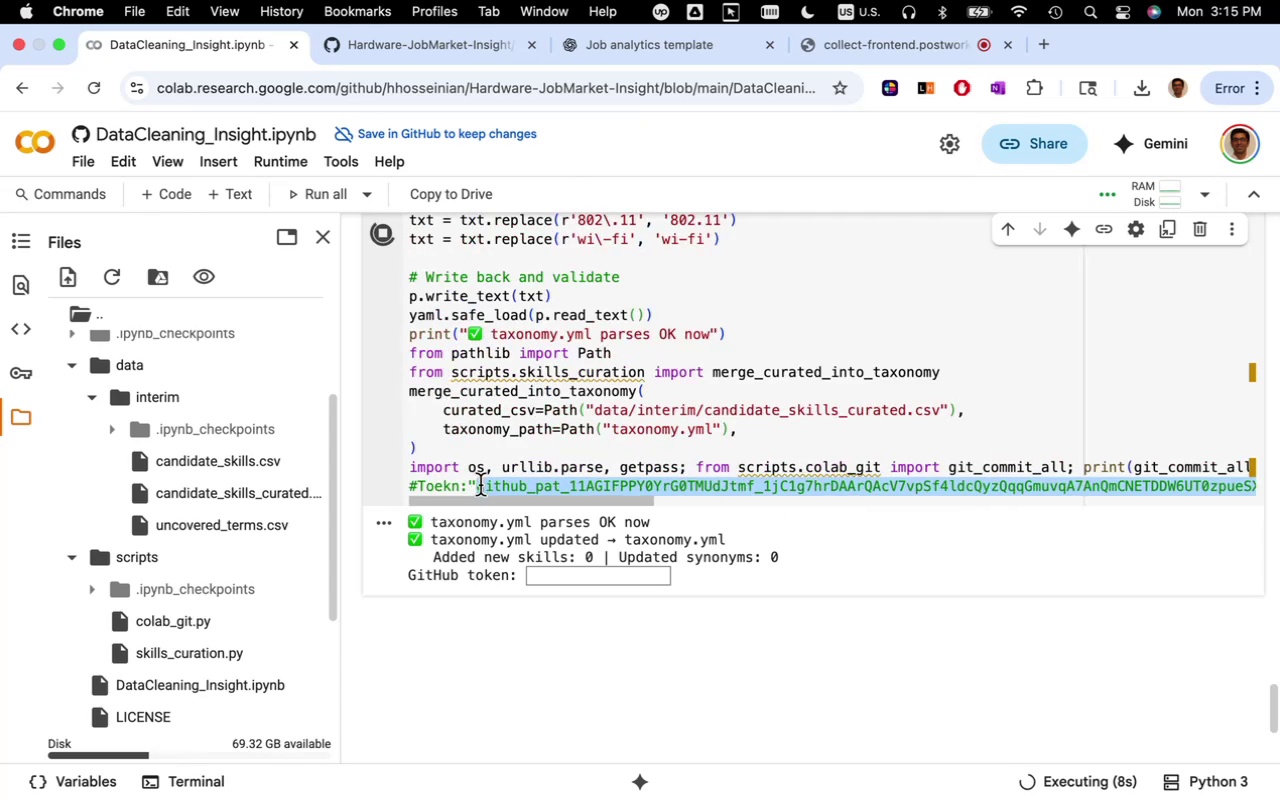 
left_click([480, 485])
 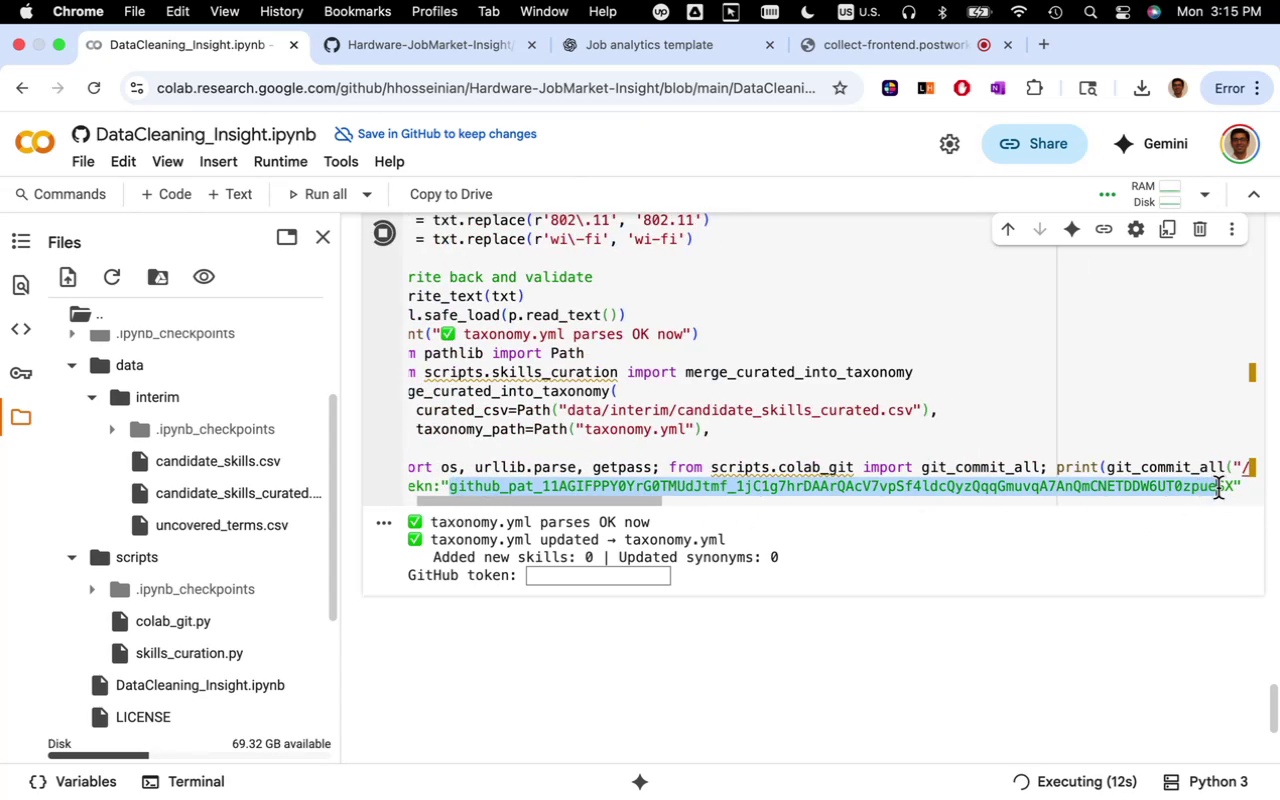 
wait(5.17)
 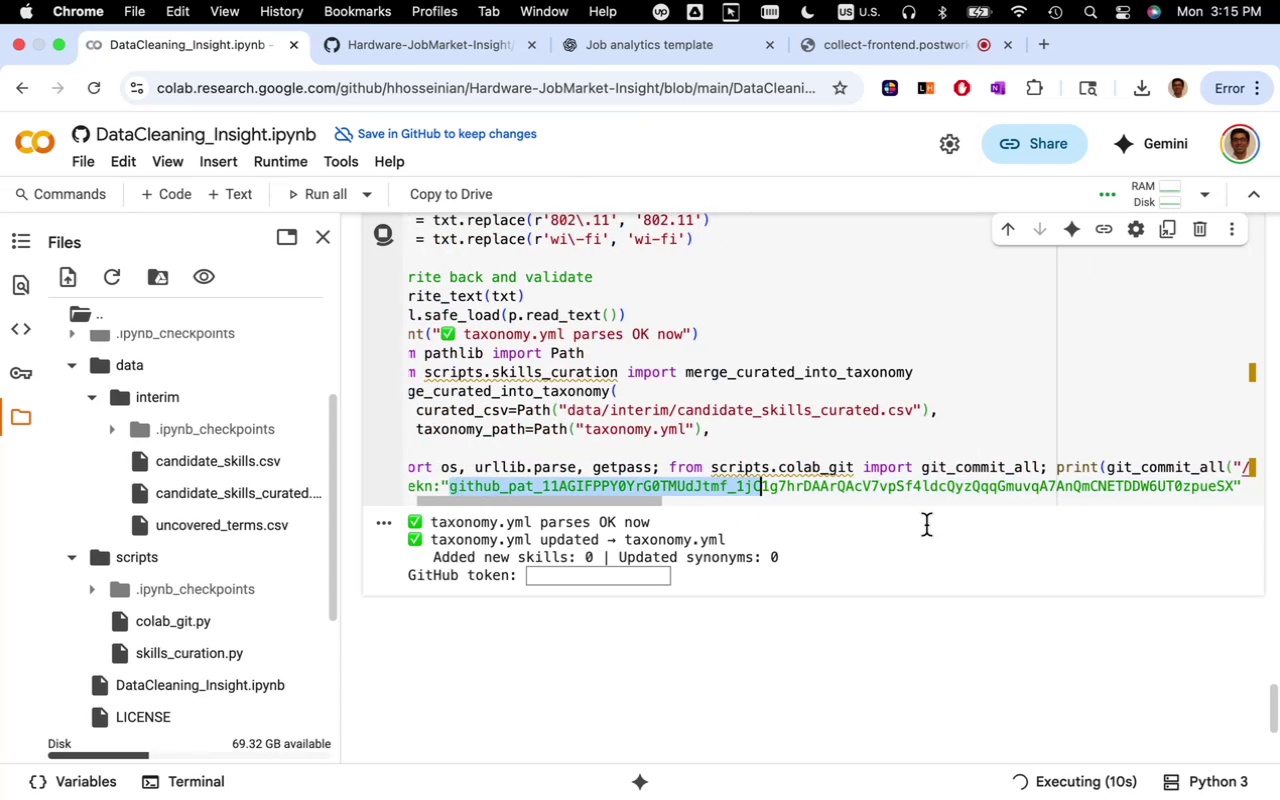 
key(Meta+C)
 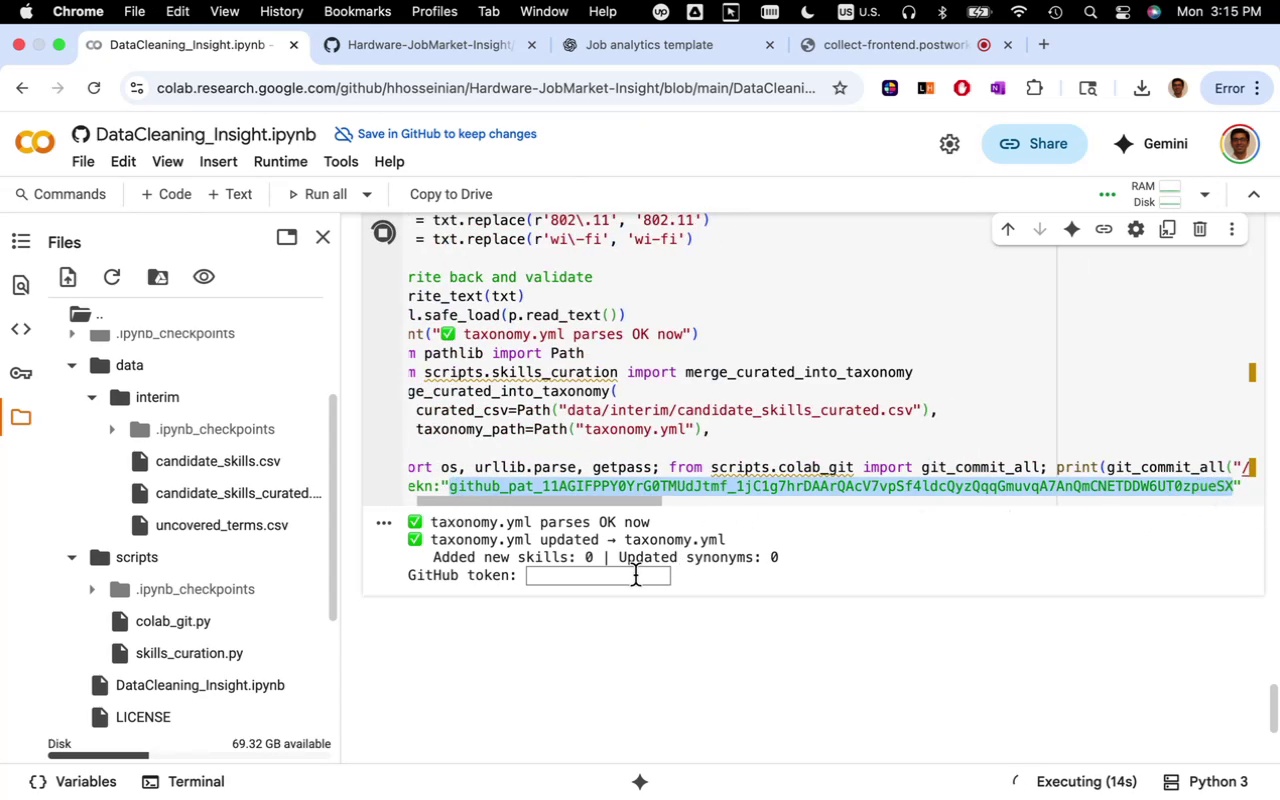 
key(Meta+CommandLeft)
 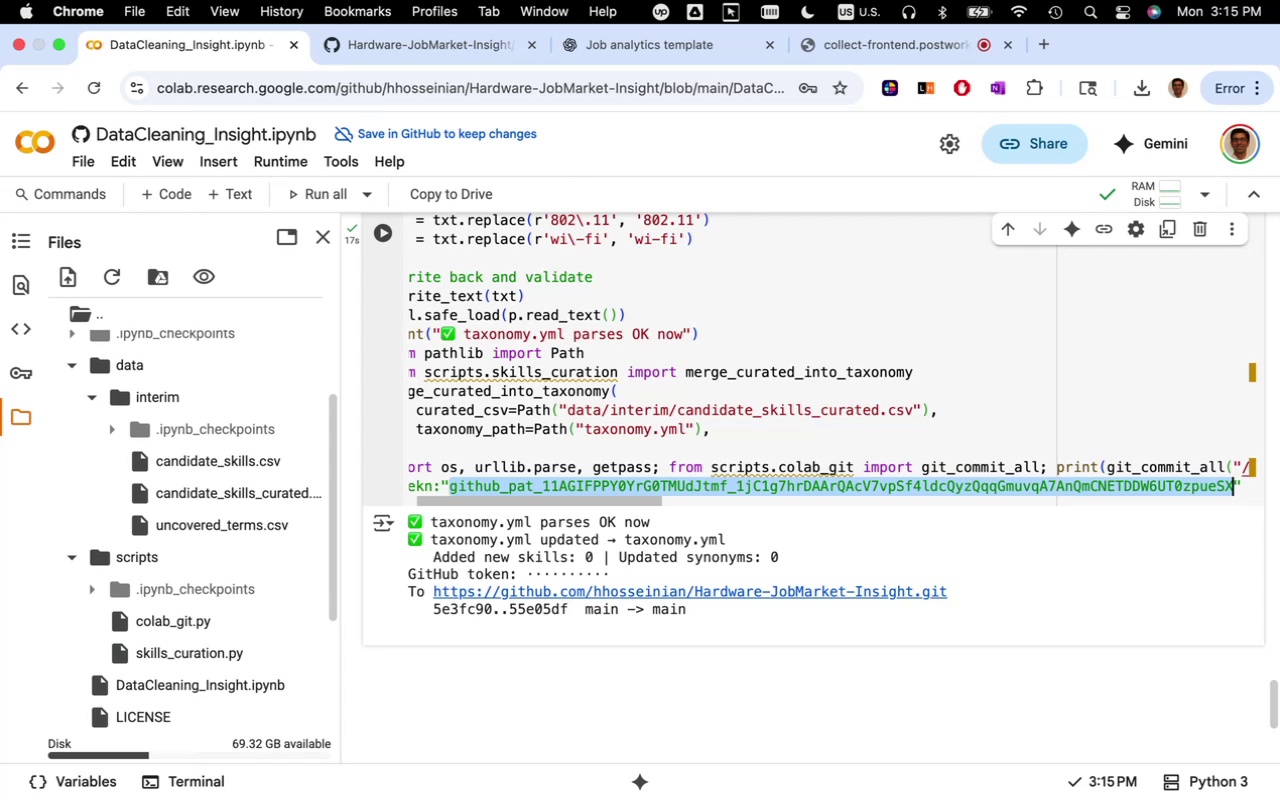 
wait(17.11)
 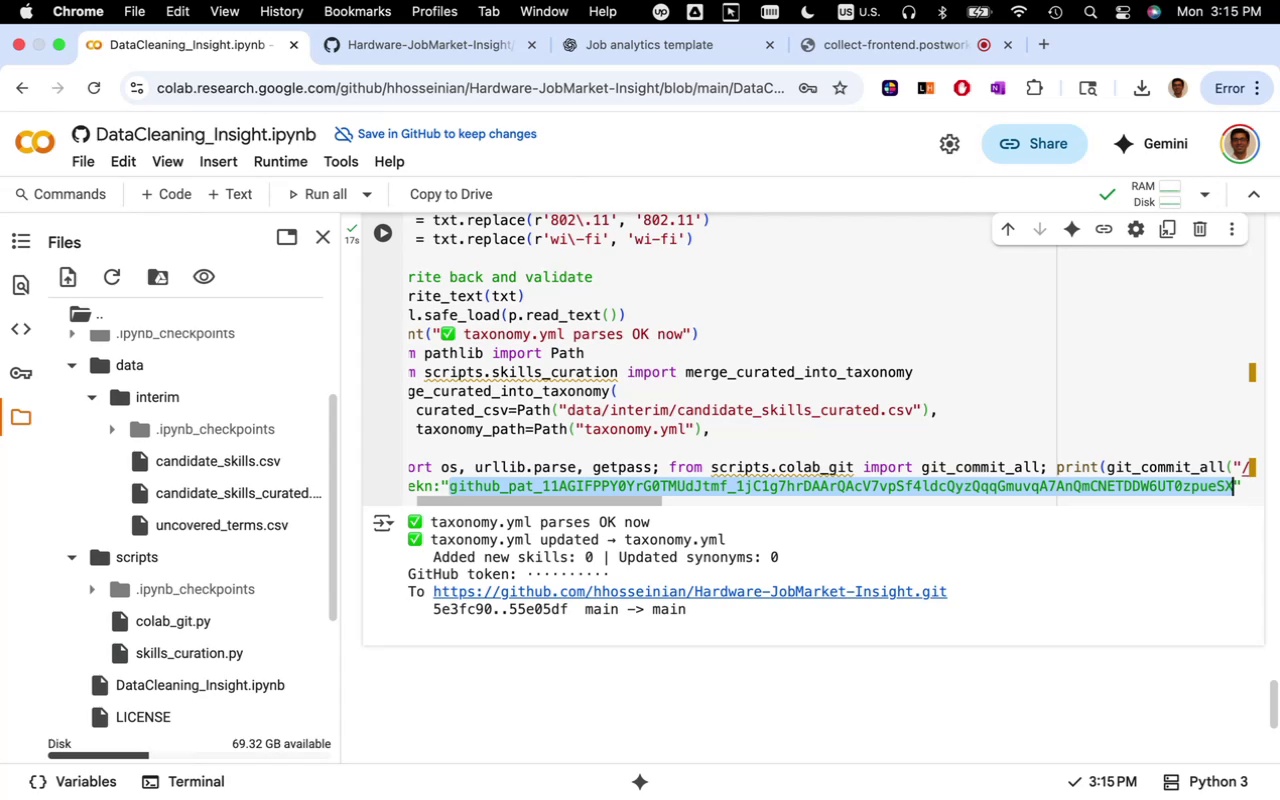 
left_click([455, 52])
 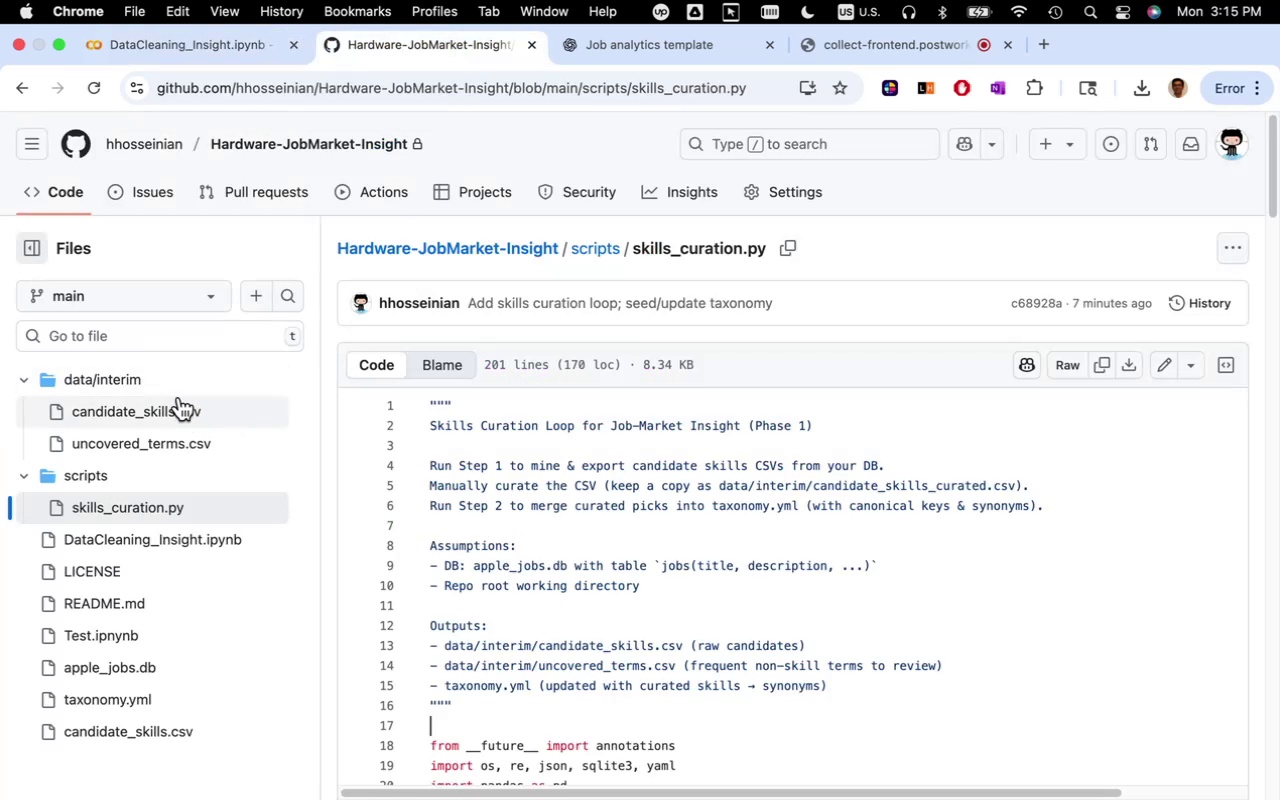 
left_click([176, 387])
 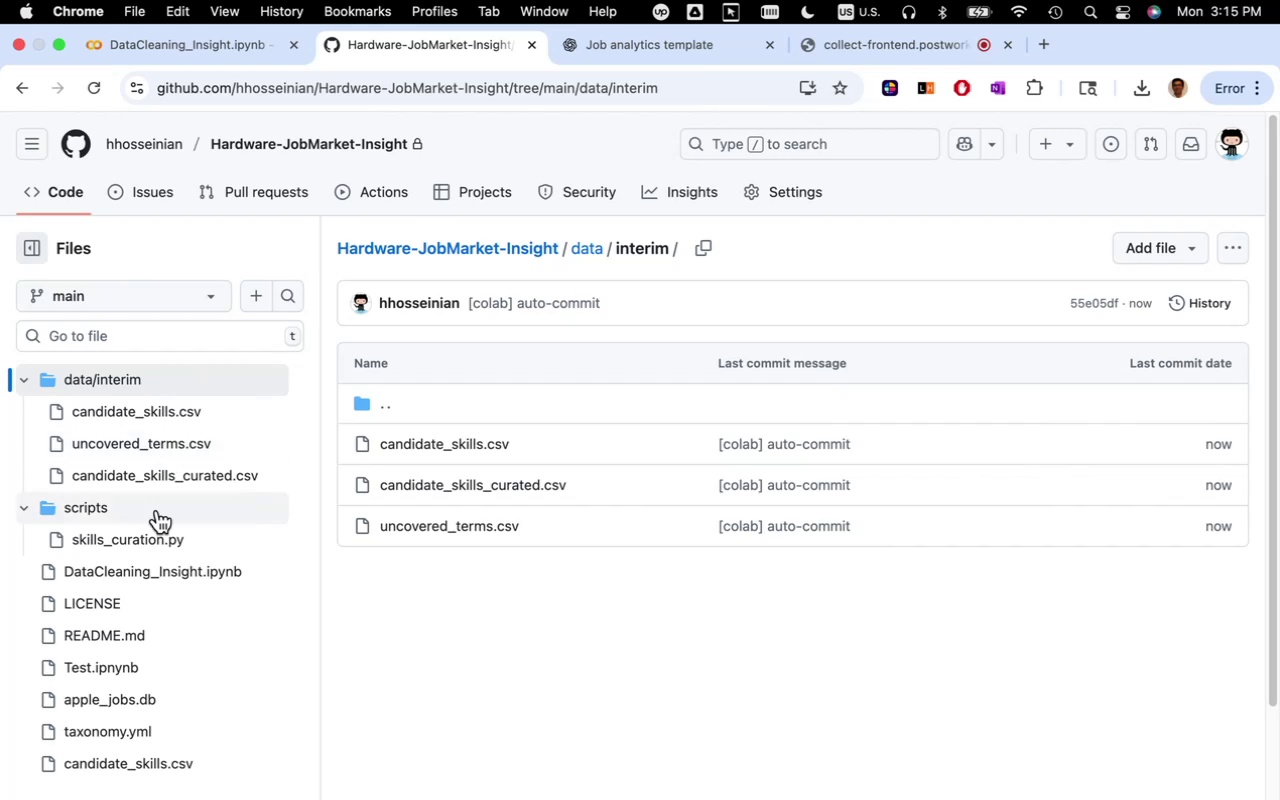 
left_click([156, 516])
 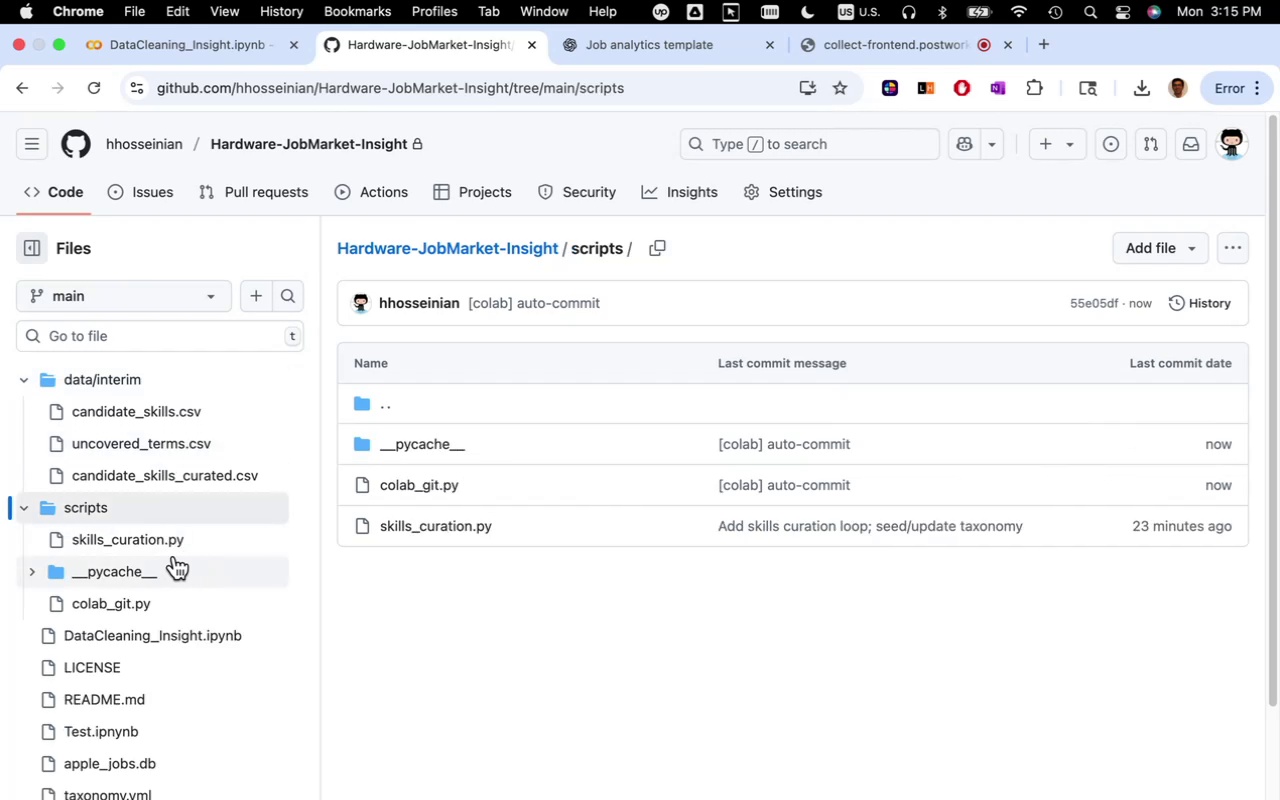 
left_click([145, 509])
 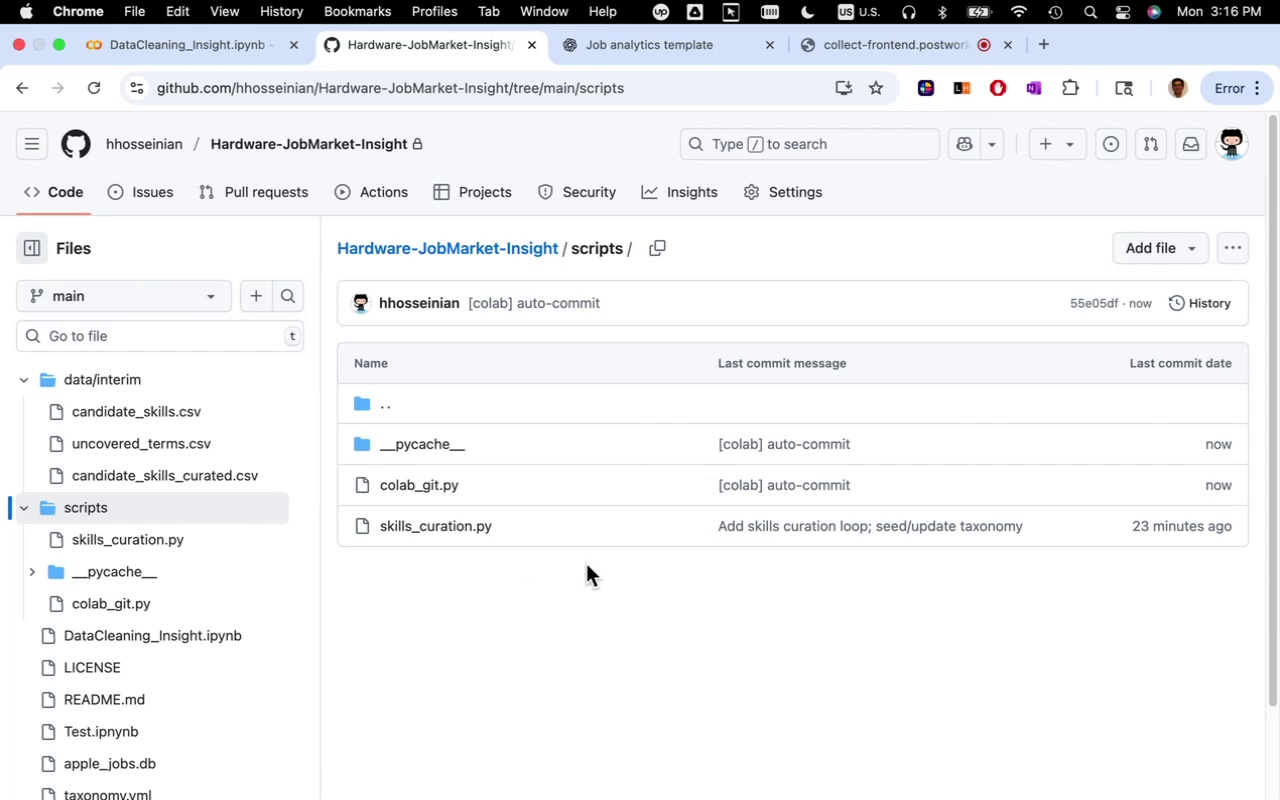 
wait(11.57)
 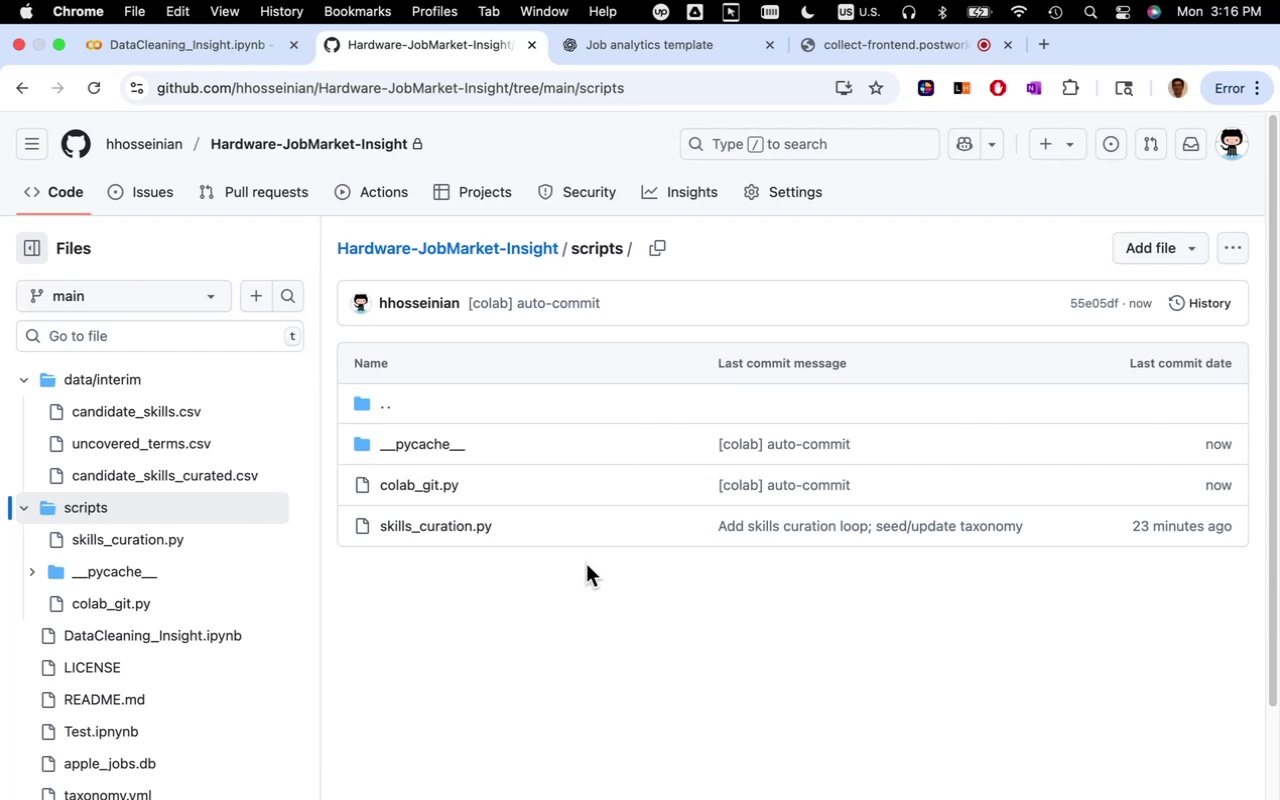 
scroll: coordinate [552, 536], scroll_direction: down, amount: 4.0
 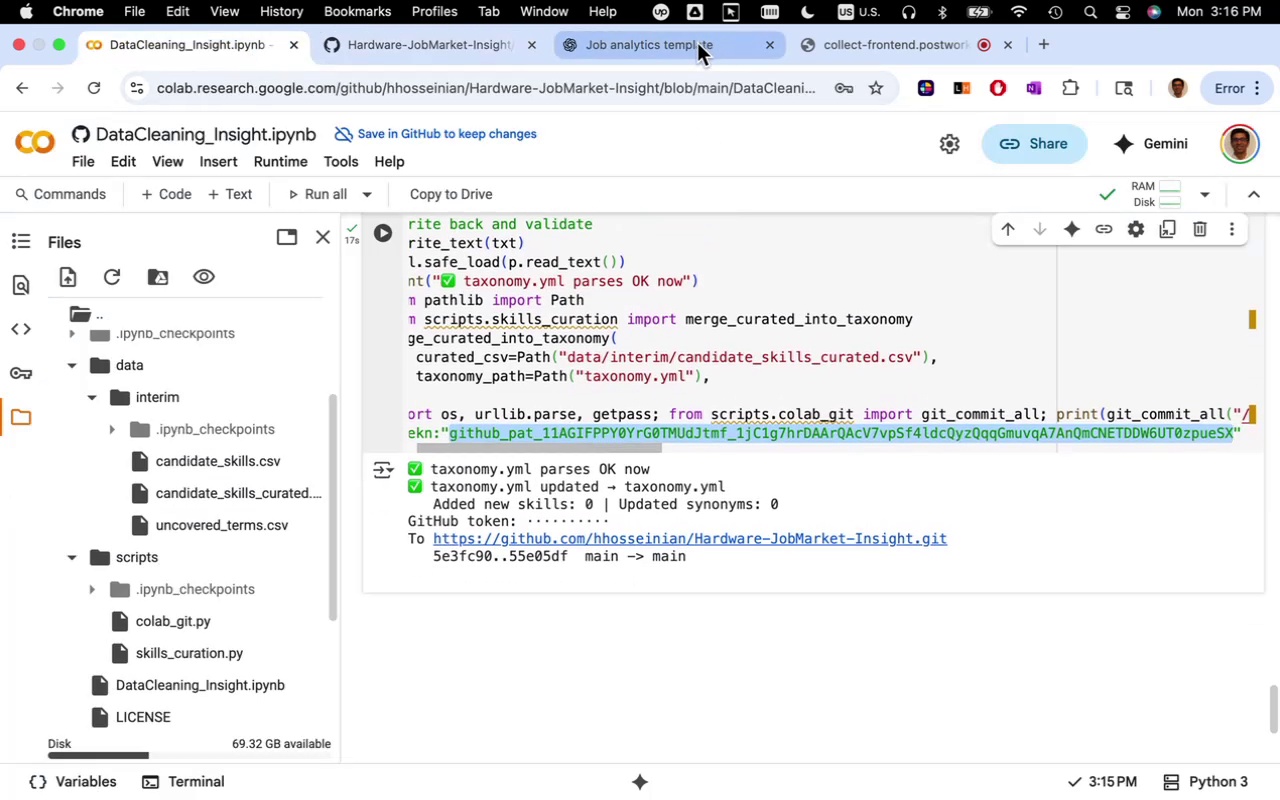 
left_click([697, 43])
 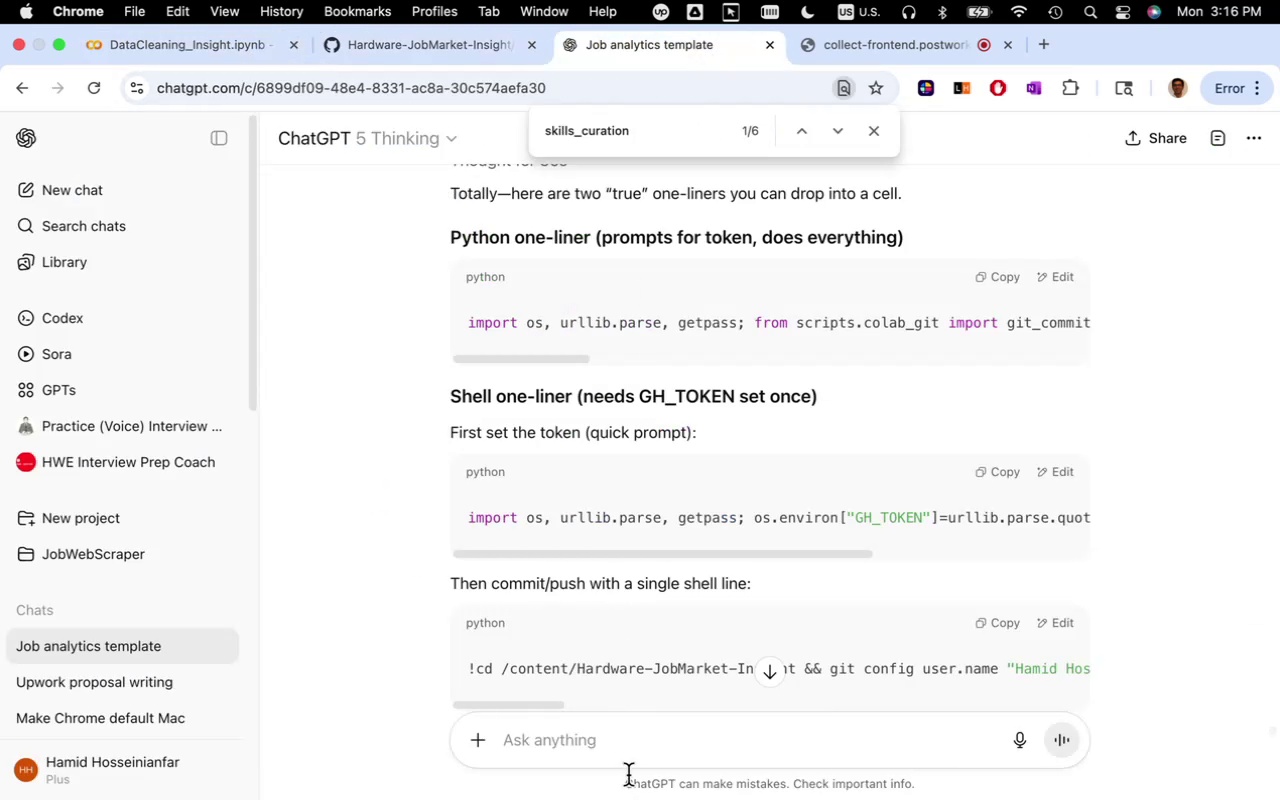 
left_click([622, 757])
 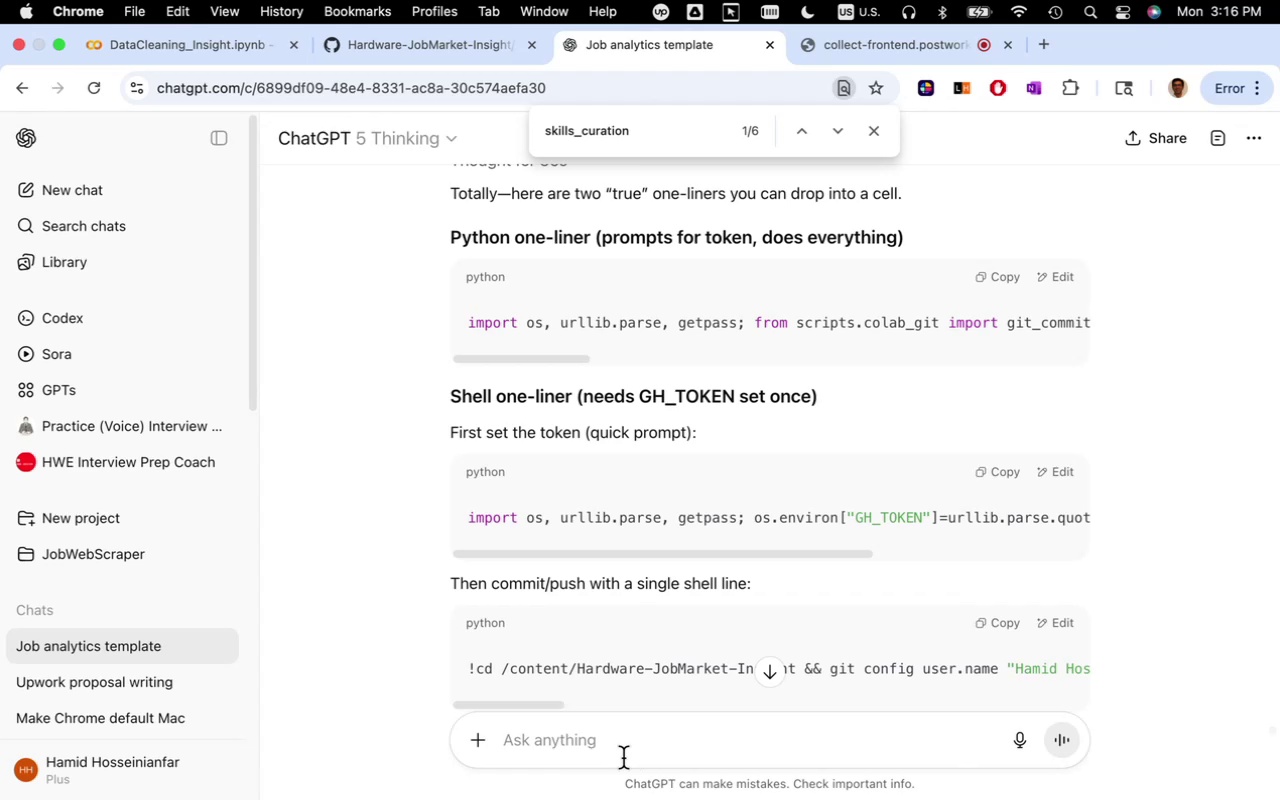 
type(soa far we have updated taxonomy.yml is slever)
key(Backspace)
key(Backspace)
key(Backspace)
key(Backspace)
key(Backspace)
type(ilver lab)
key(Backspace)
key(Backspace)
key(Backspace)
type(multilabelingn )
key(Backspace)
key(Backspace)
type( the next. can you briefly list the next steps)
 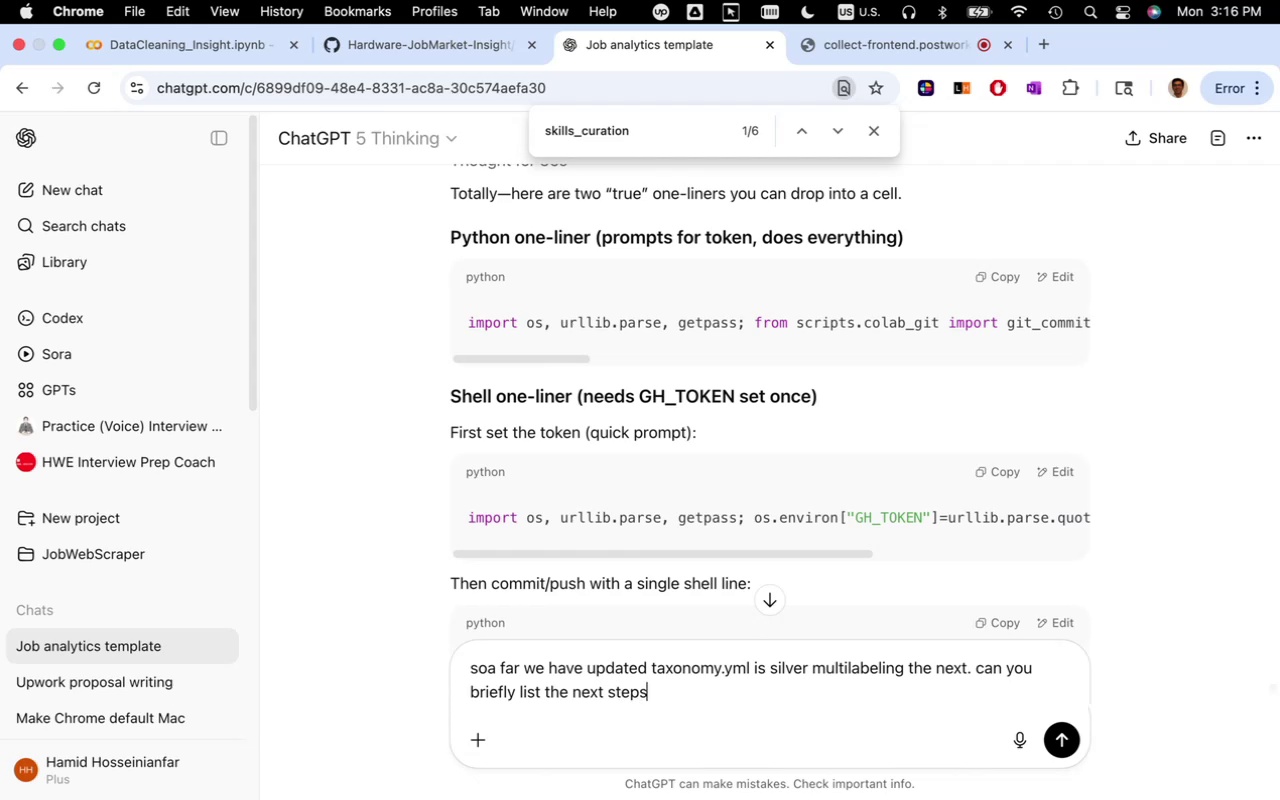 
key(Enter)
 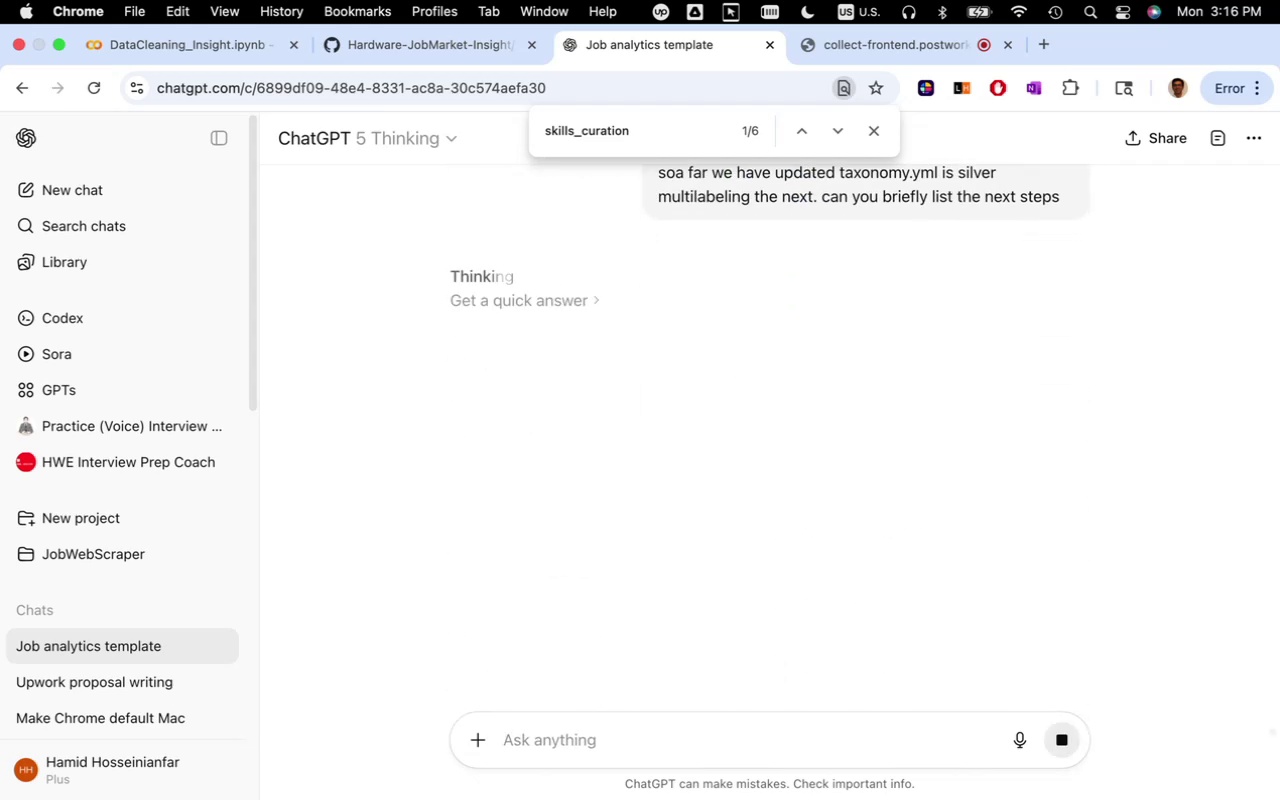 
wait(8.26)
 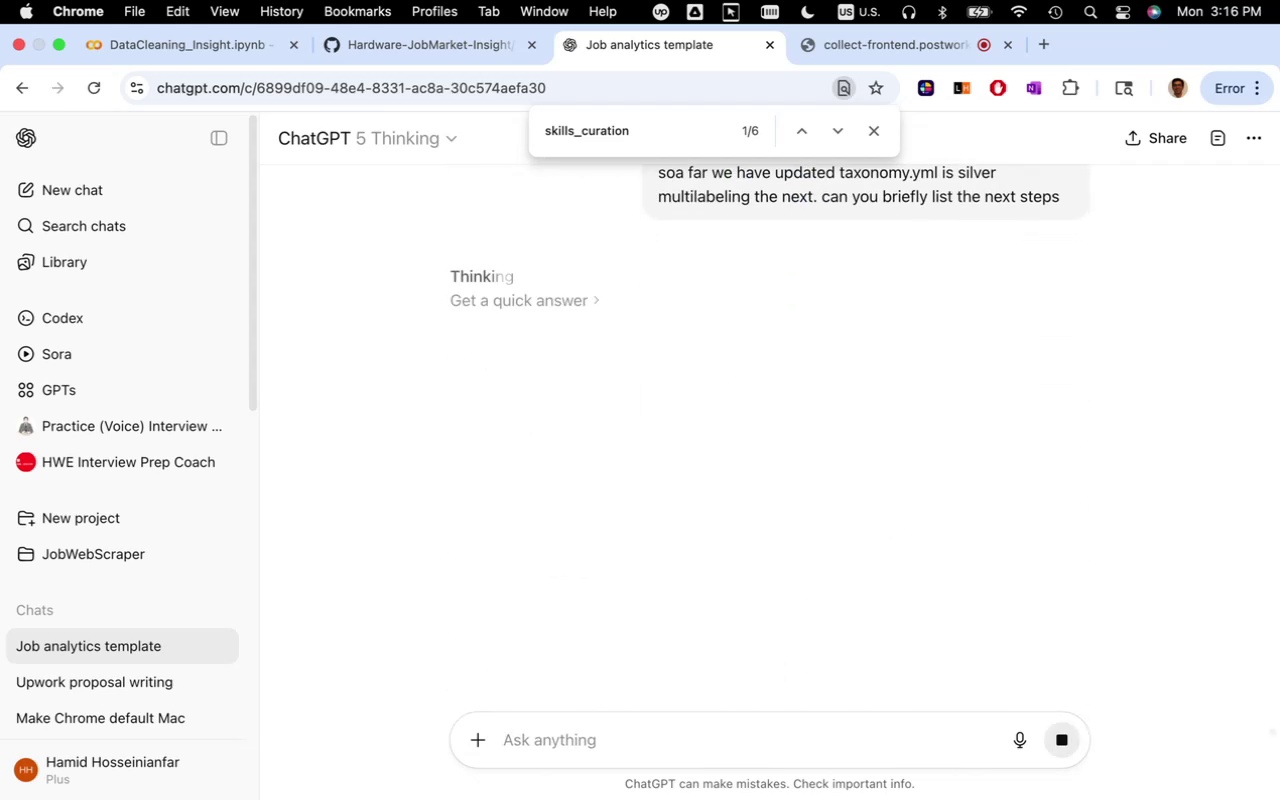 
left_click([878, 132])
 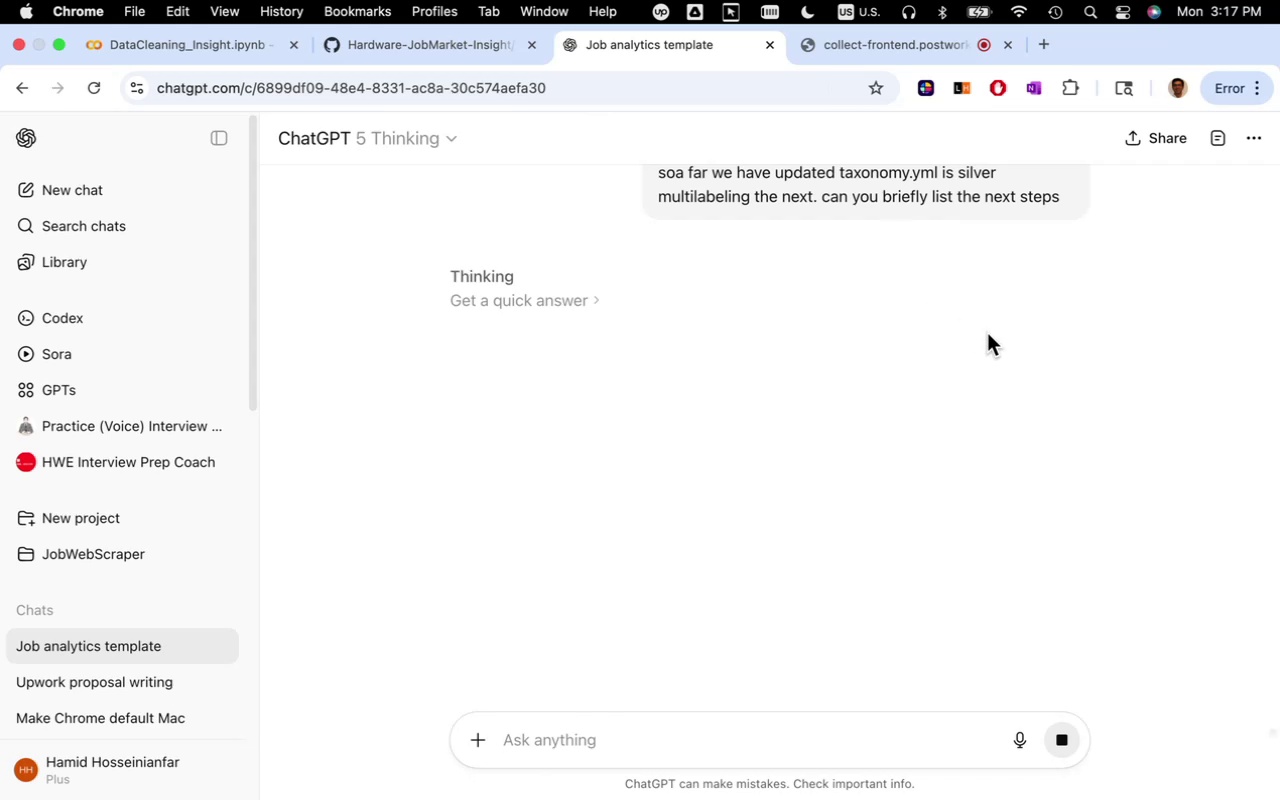 
wait(6.47)
 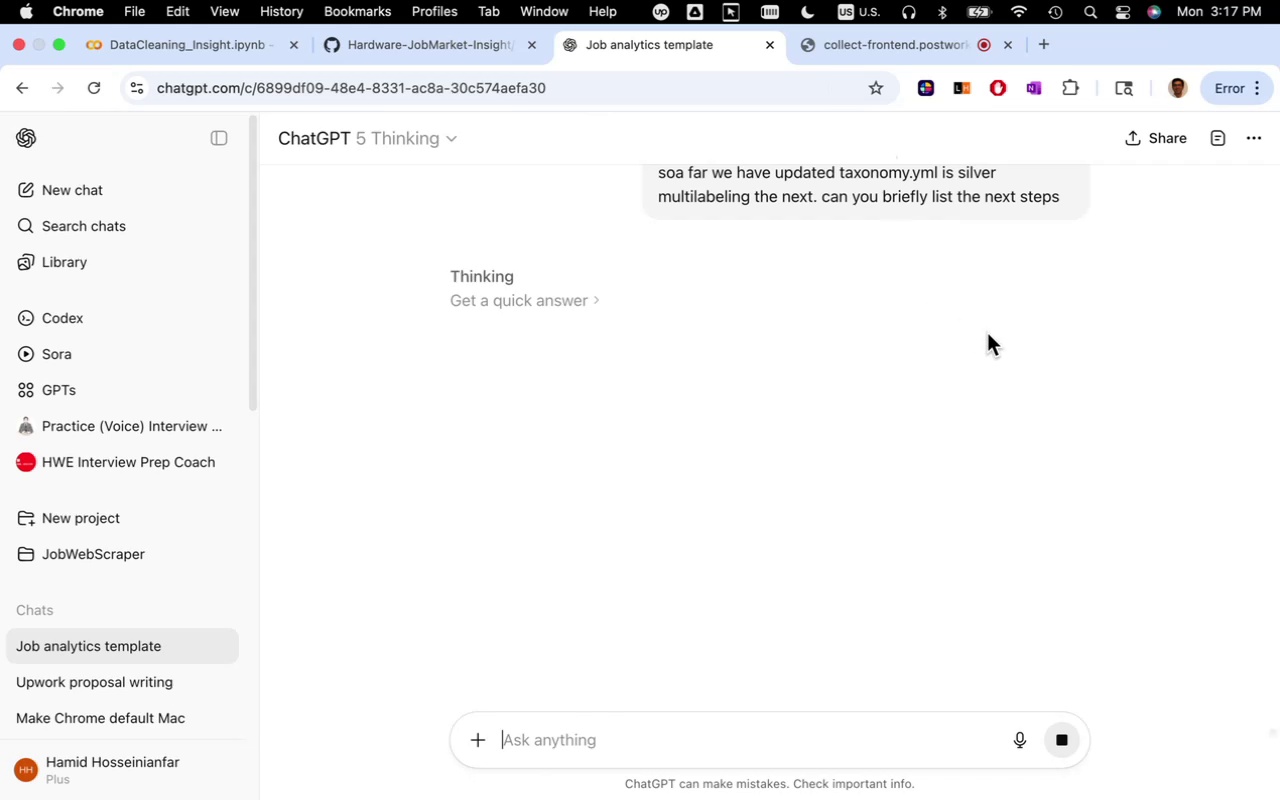 
left_click([553, 303])
 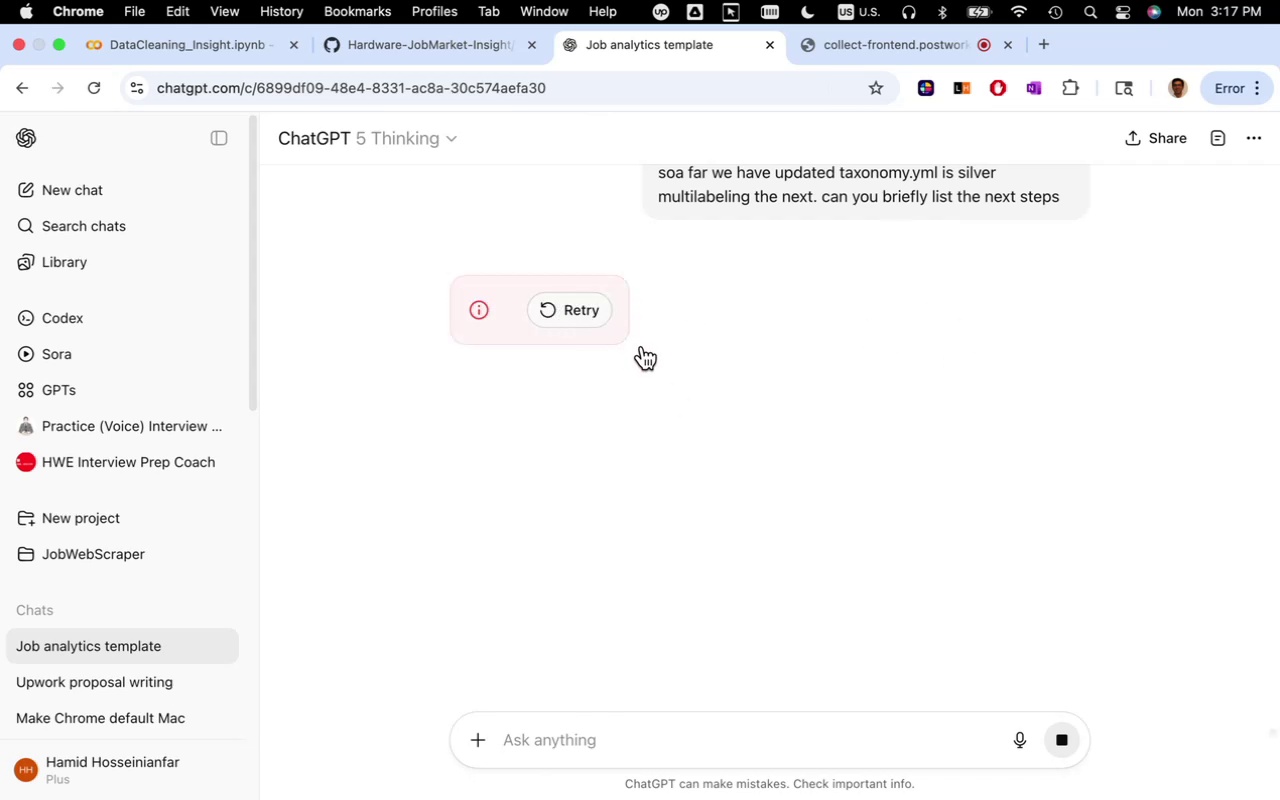 
mouse_move([613, 336])
 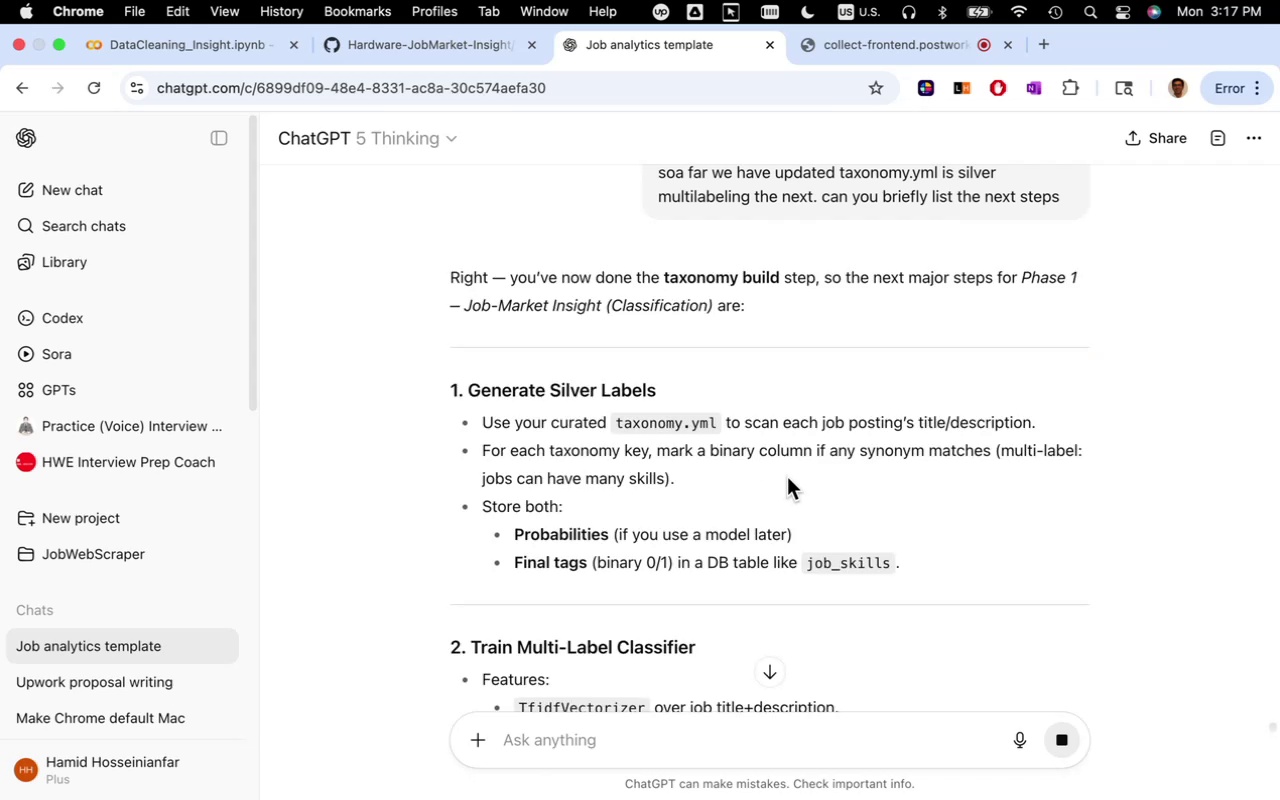 
wait(14.46)
 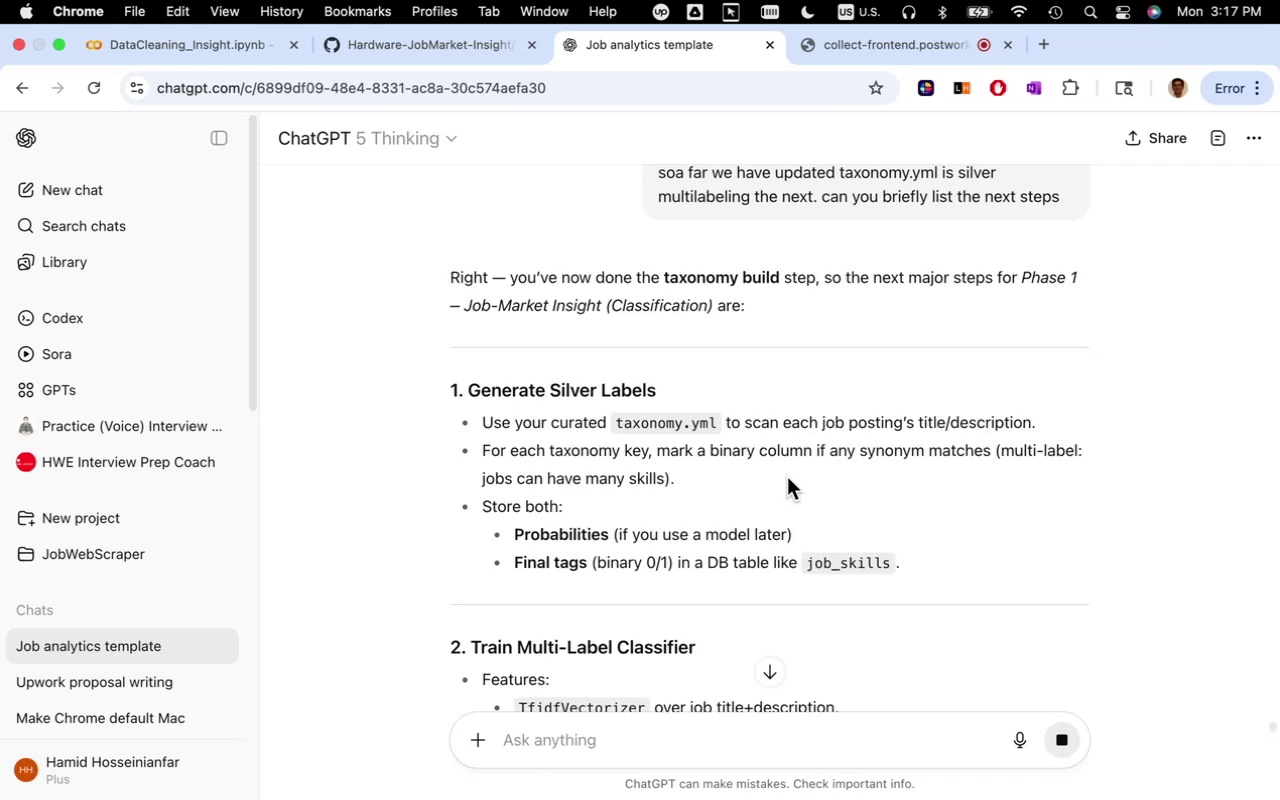 
scroll: coordinate [978, 528], scroll_direction: down, amount: 19.0
 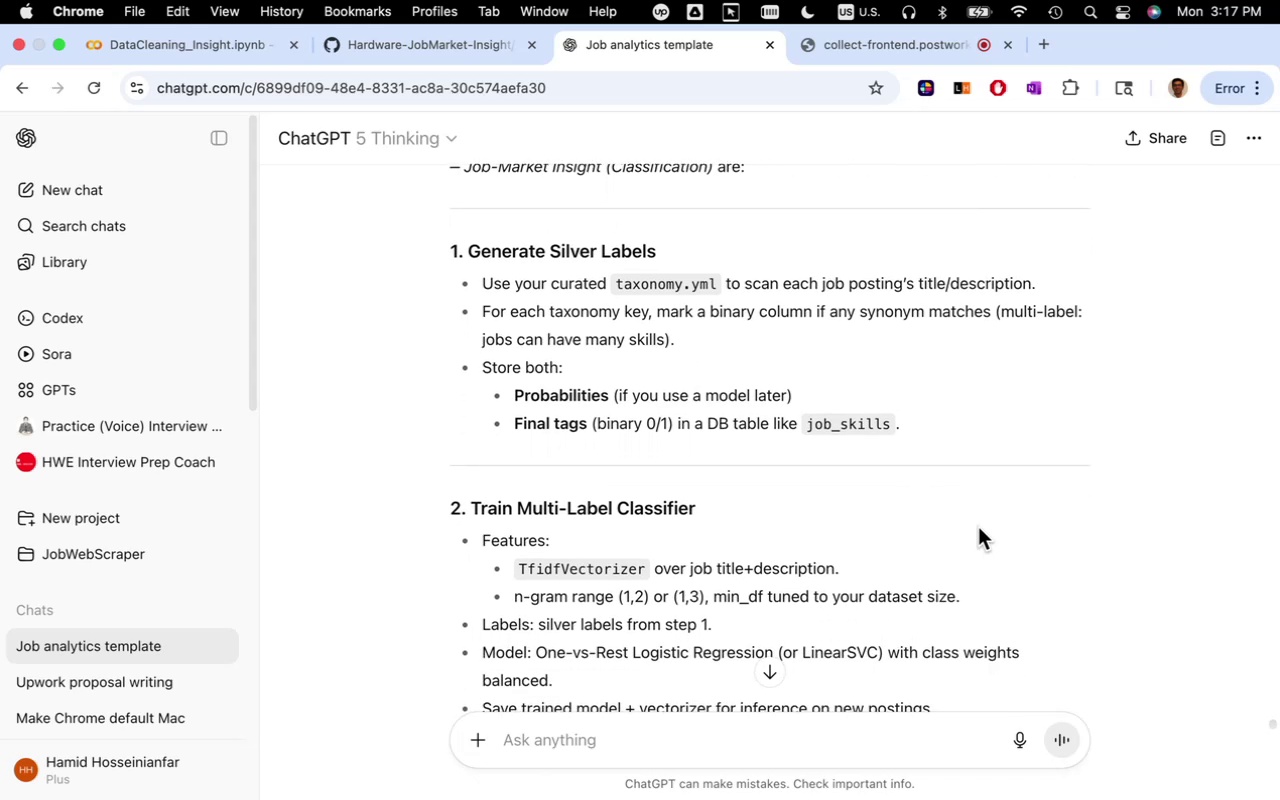 
scroll: coordinate [958, 507], scroll_direction: down, amount: 33.0
 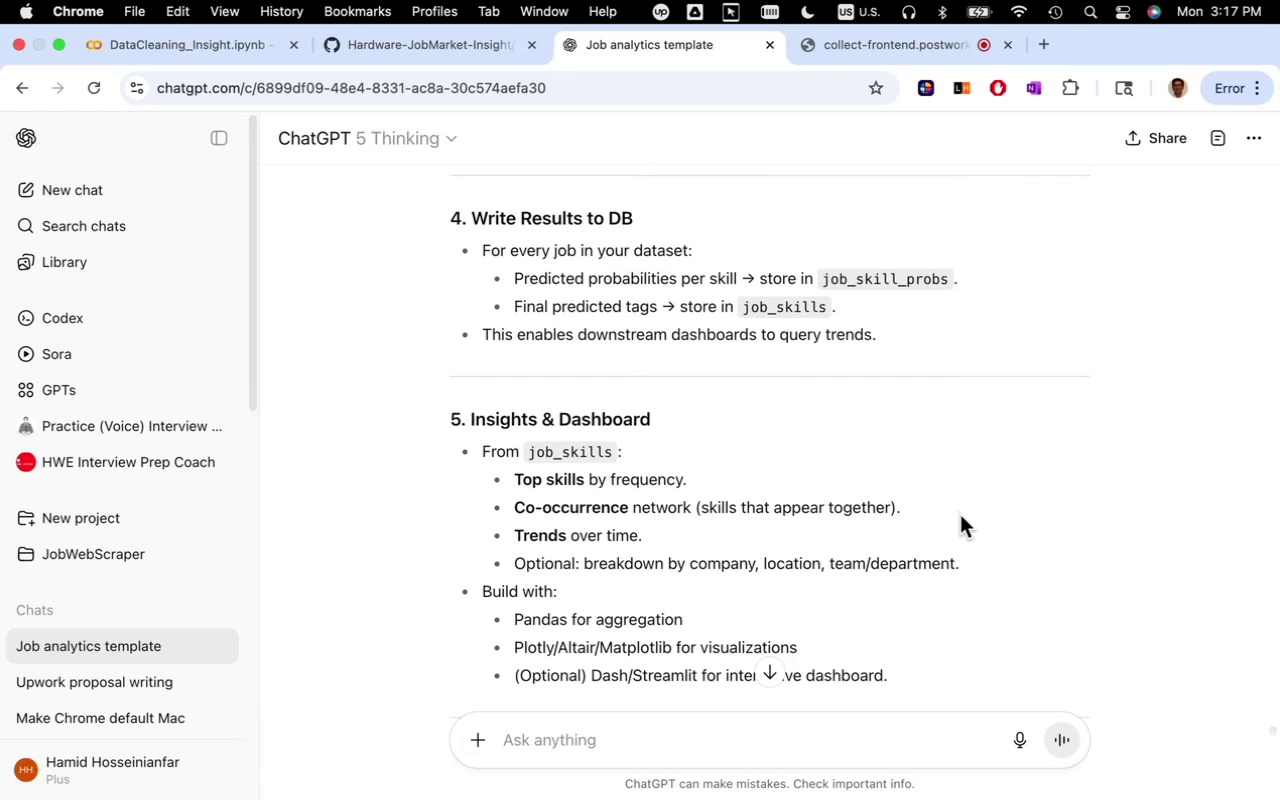 
scroll: coordinate [960, 518], scroll_direction: down, amount: 12.0
 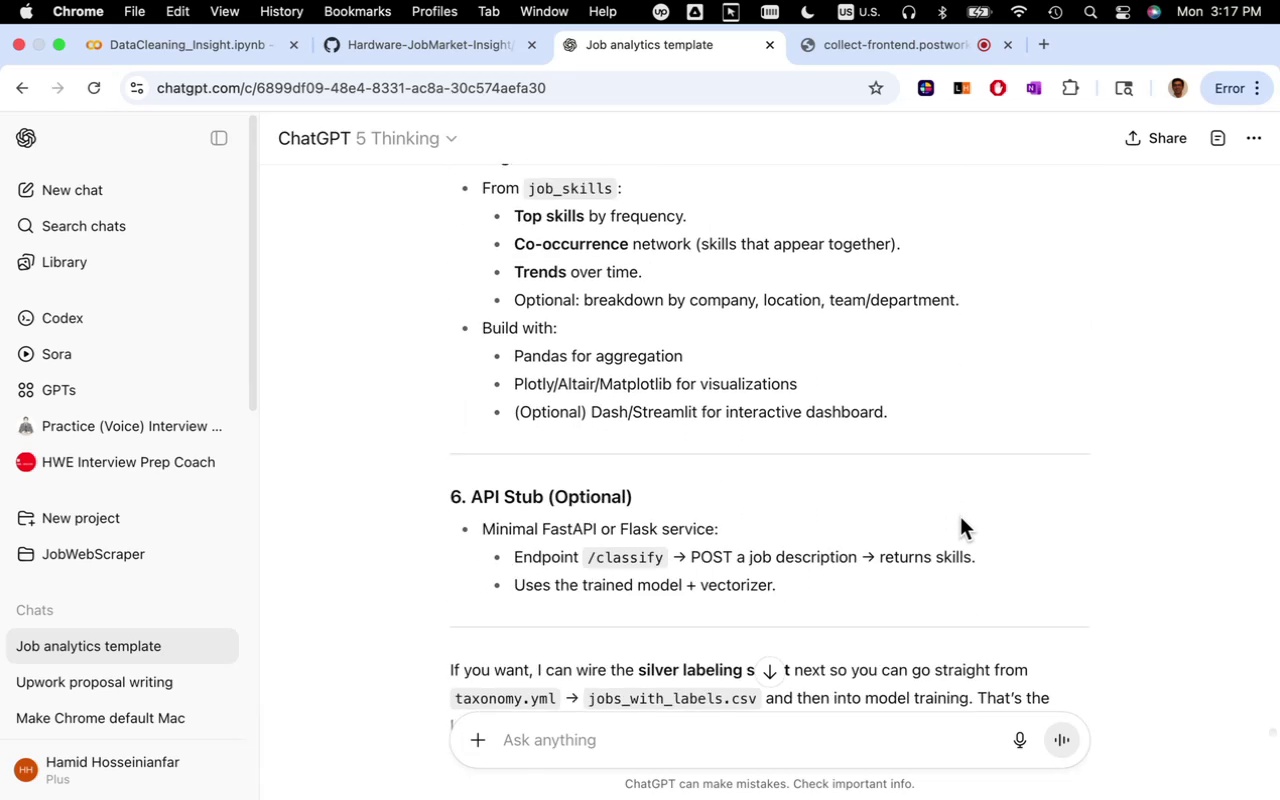 
scroll: coordinate [961, 518], scroll_direction: up, amount: 3.0
 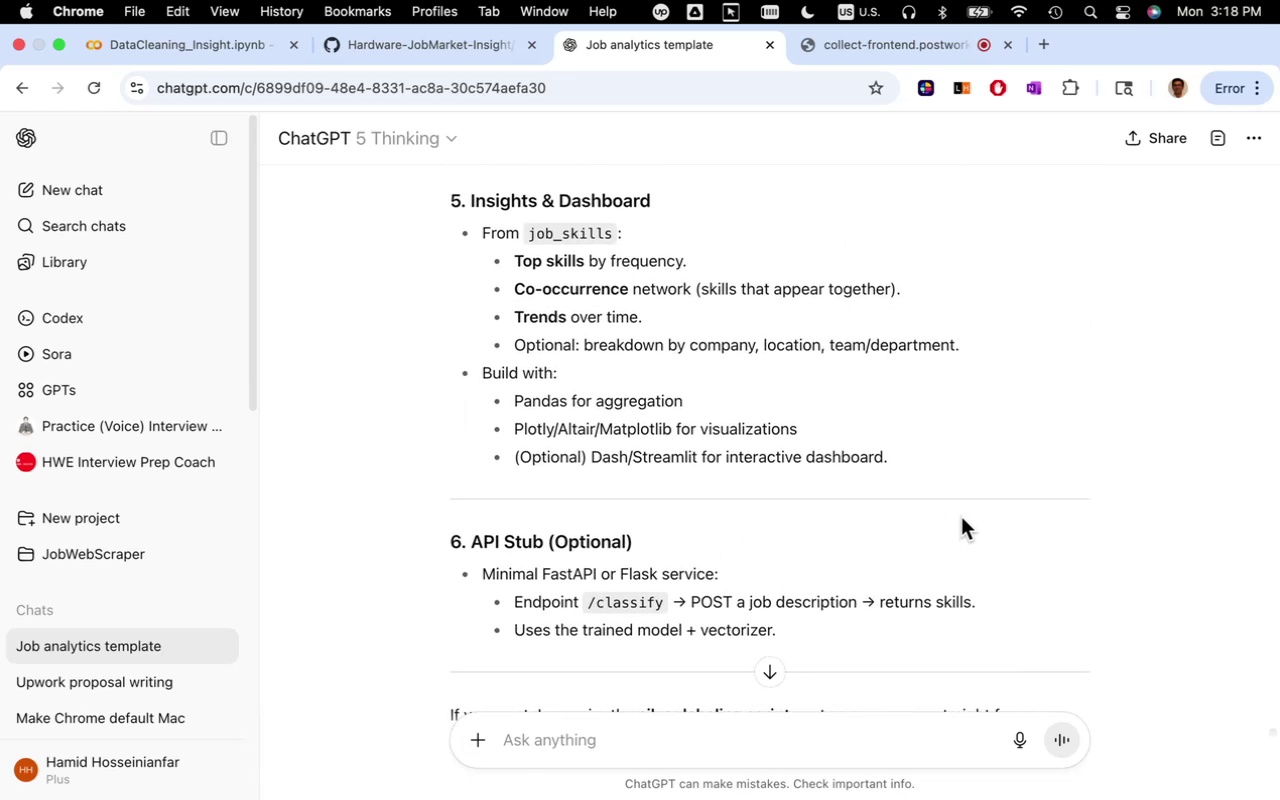 
scroll: coordinate [963, 519], scroll_direction: down, amount: 17.0
 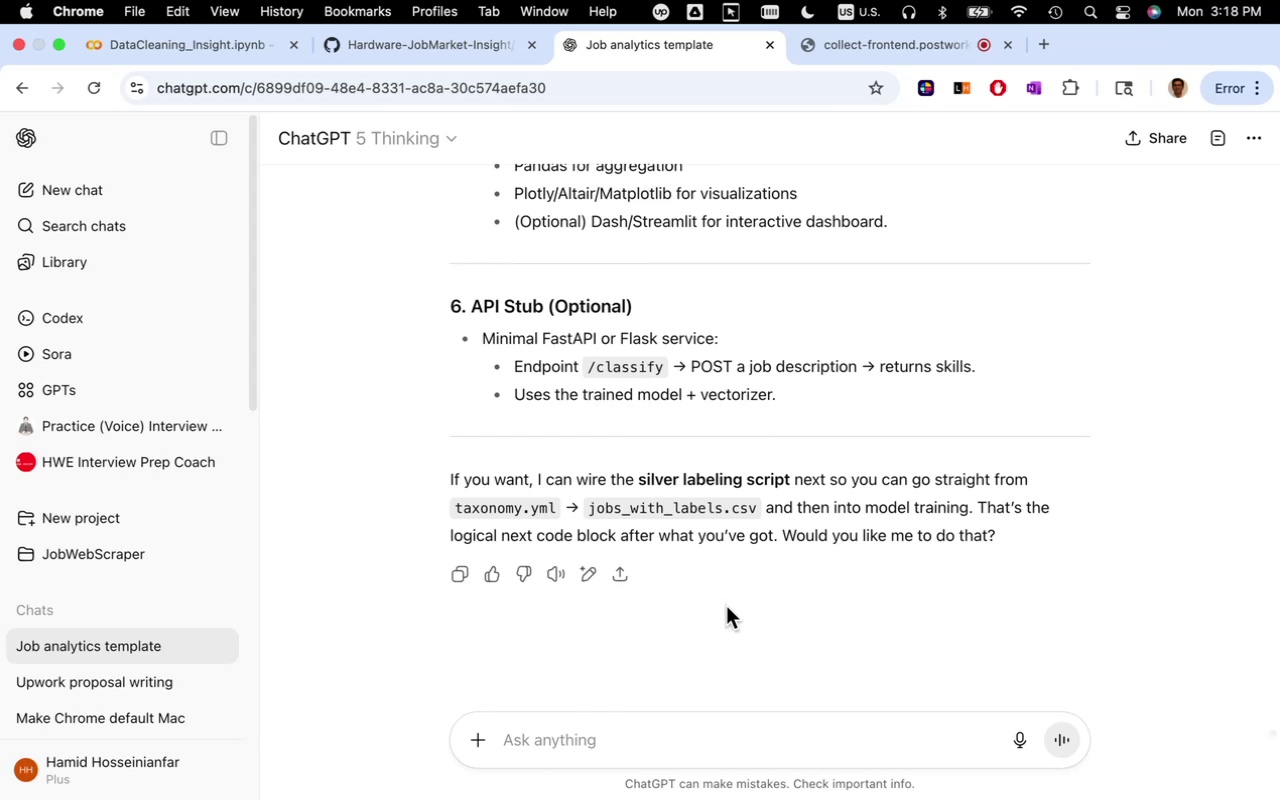 
wait(17.98)
 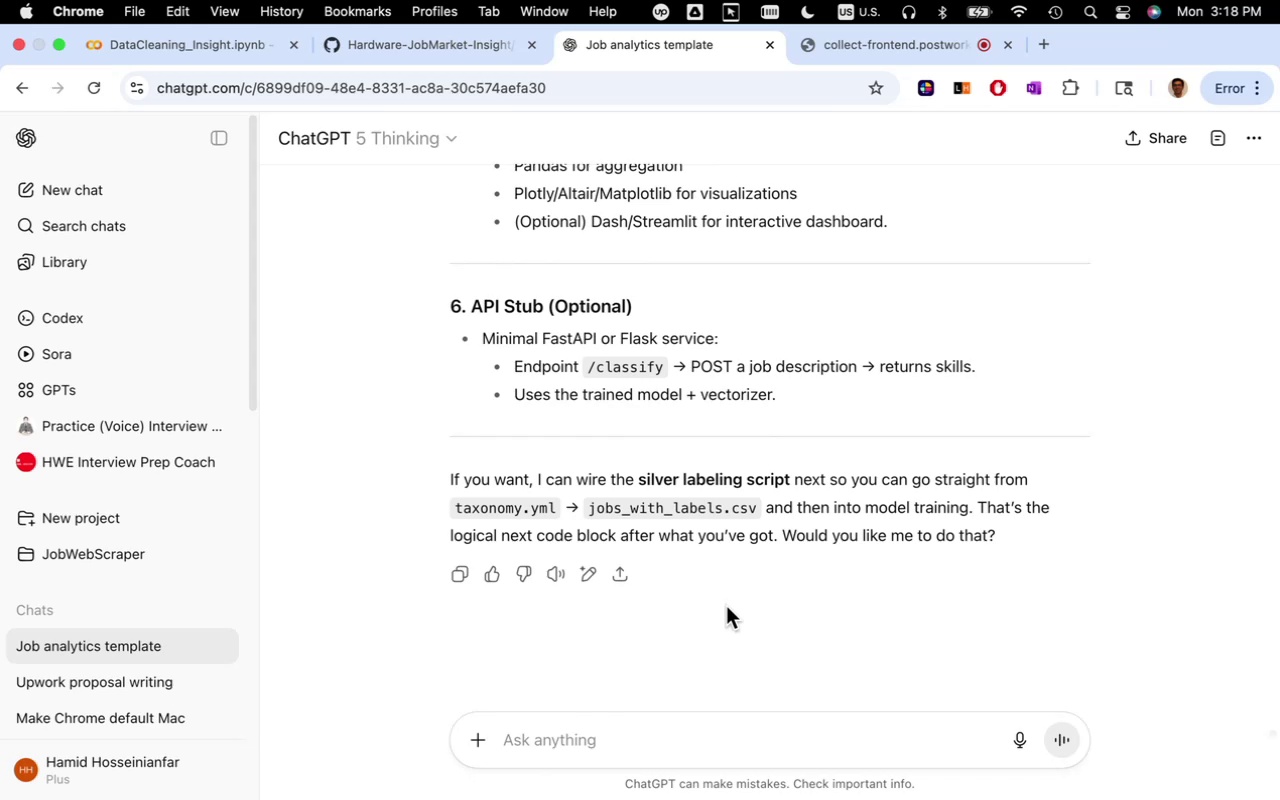 
left_click([773, 751])
 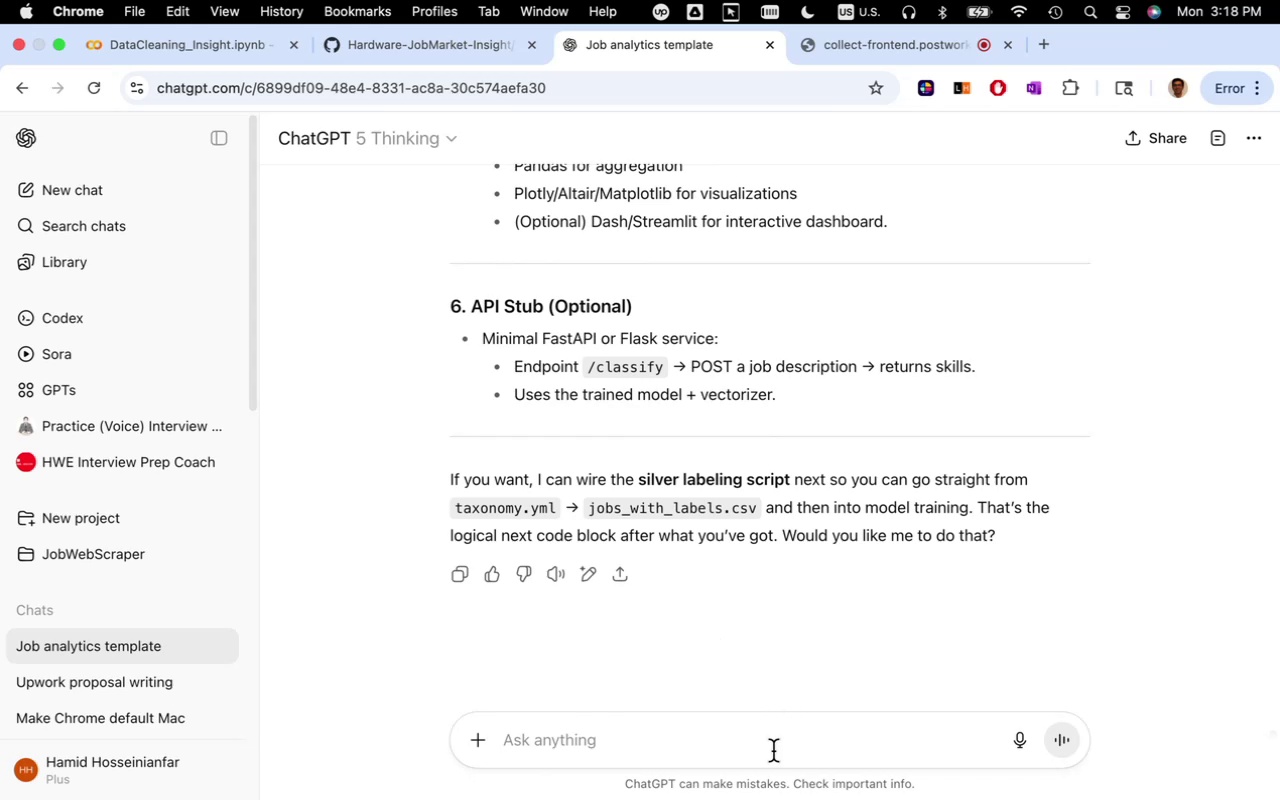 
type(yes)
 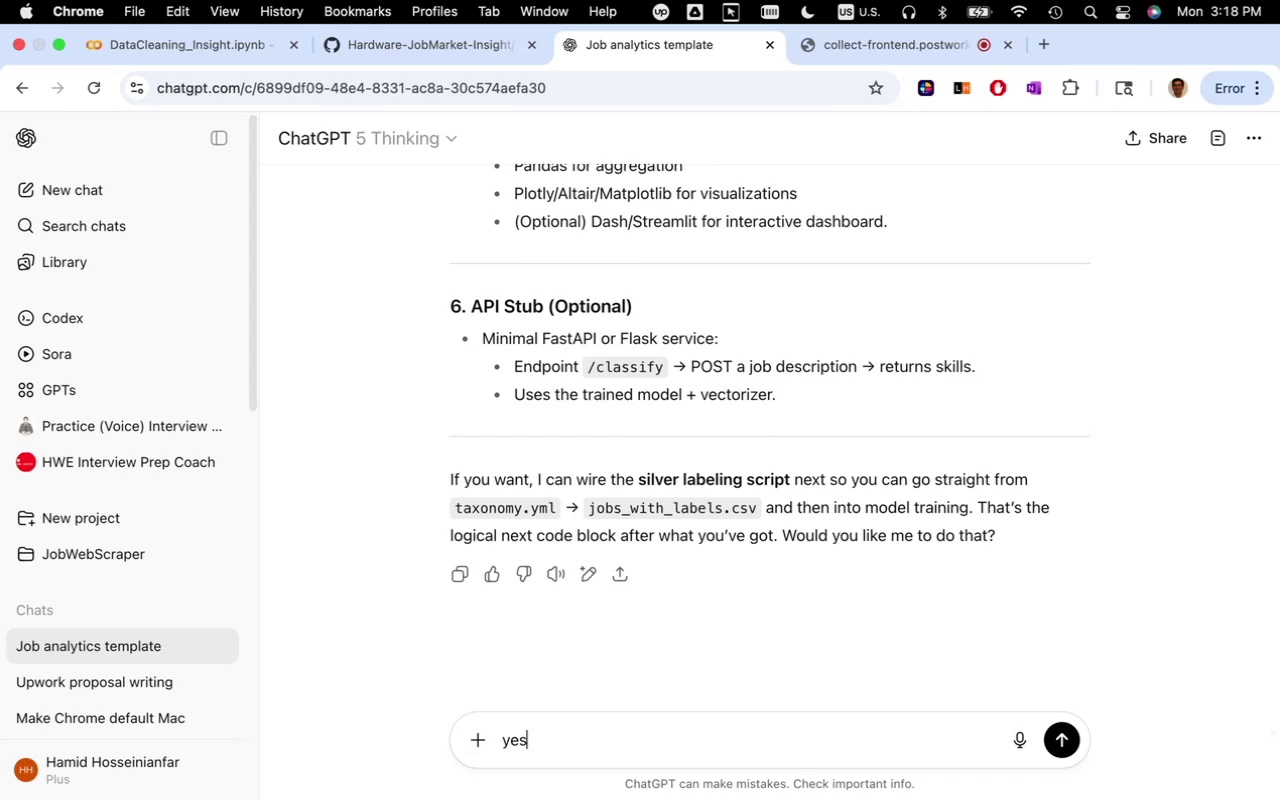 
key(Enter)
 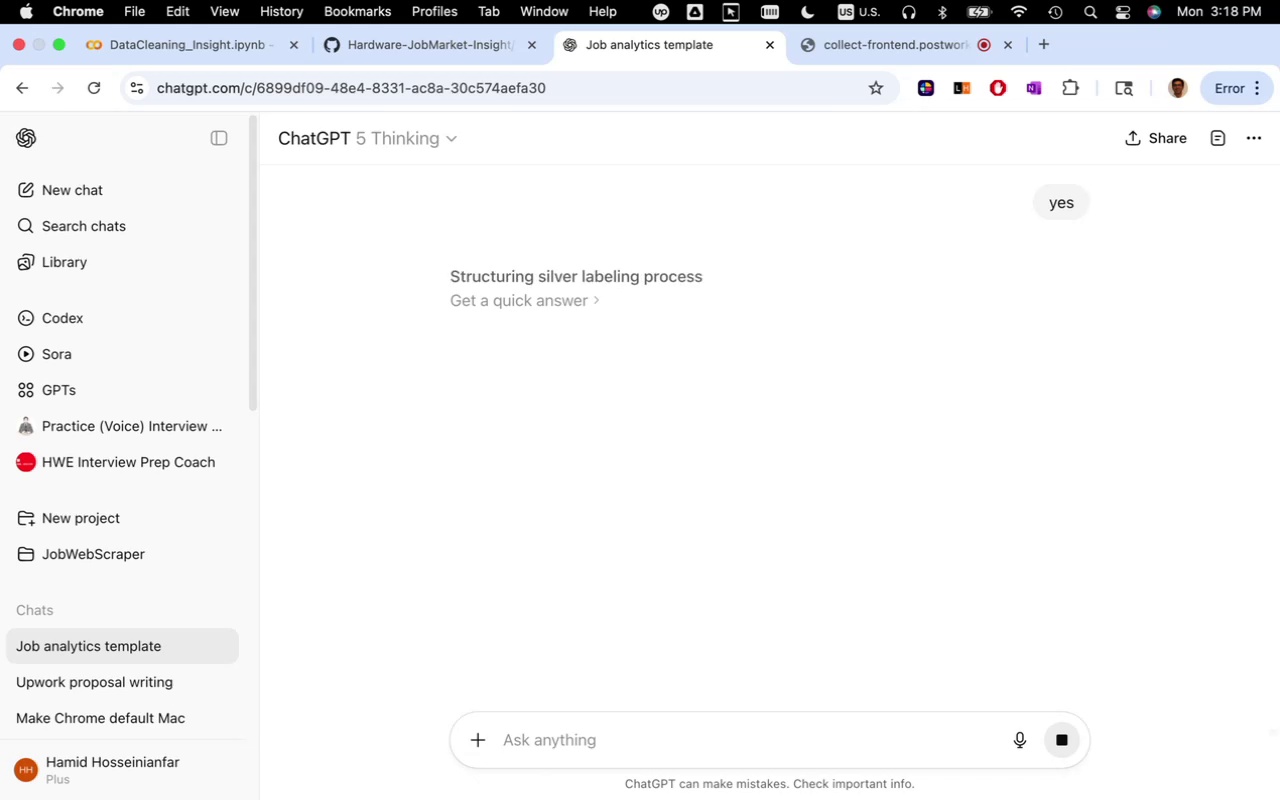 
wait(19.82)
 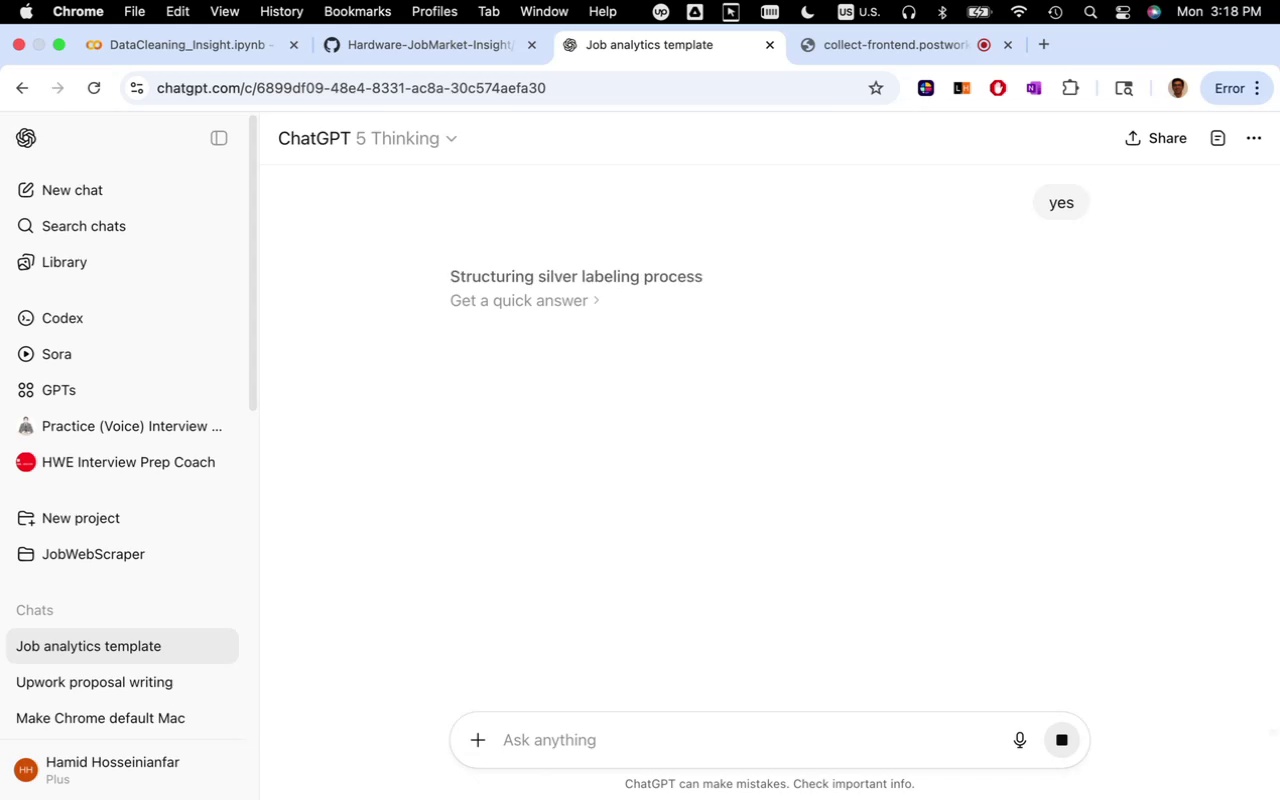 
left_click([220, 54])
 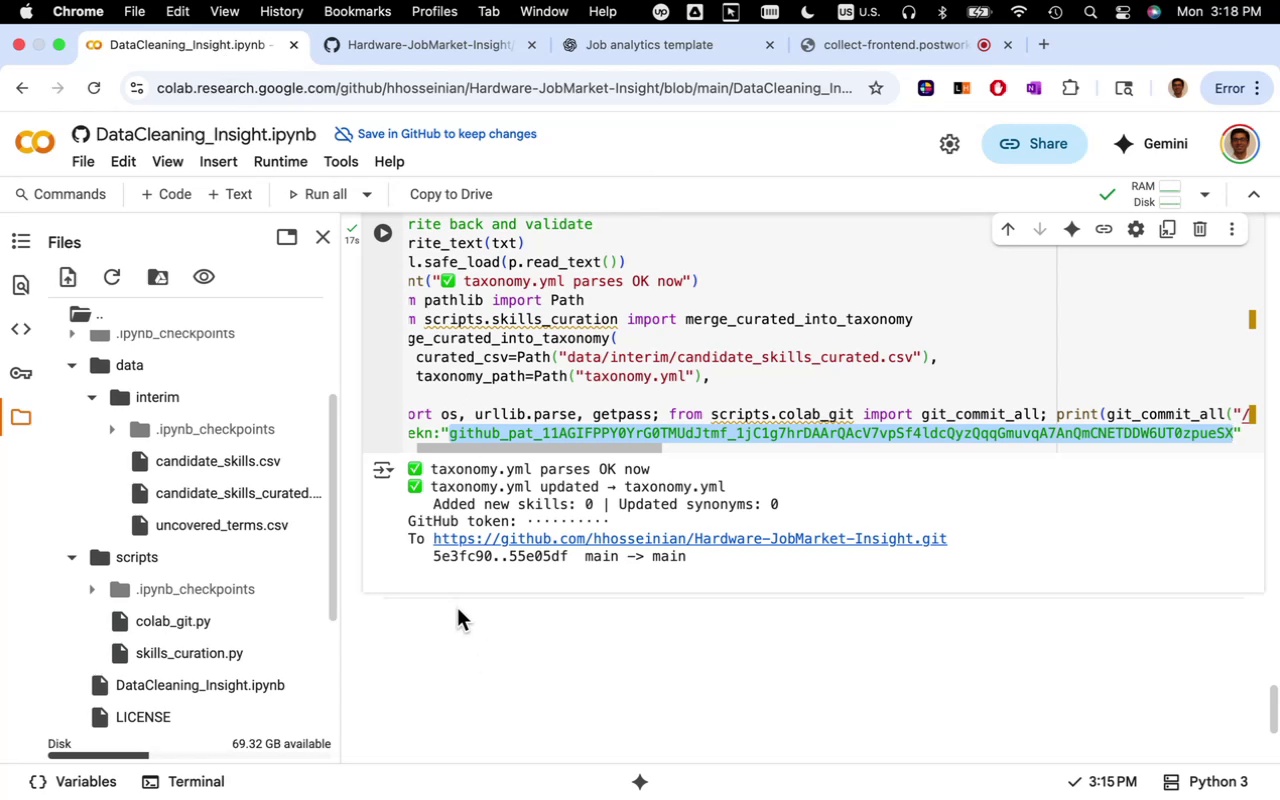 
left_click([458, 610])
 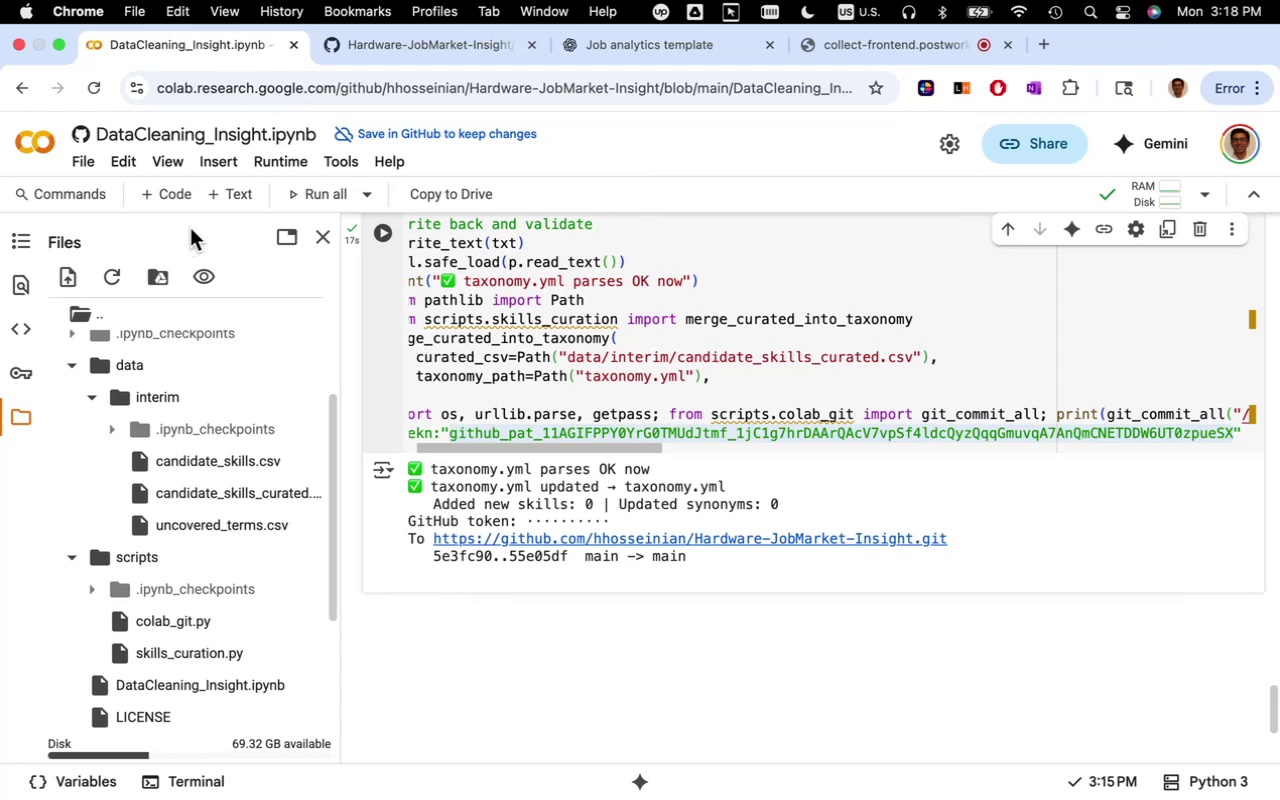 
mouse_move([182, 193])
 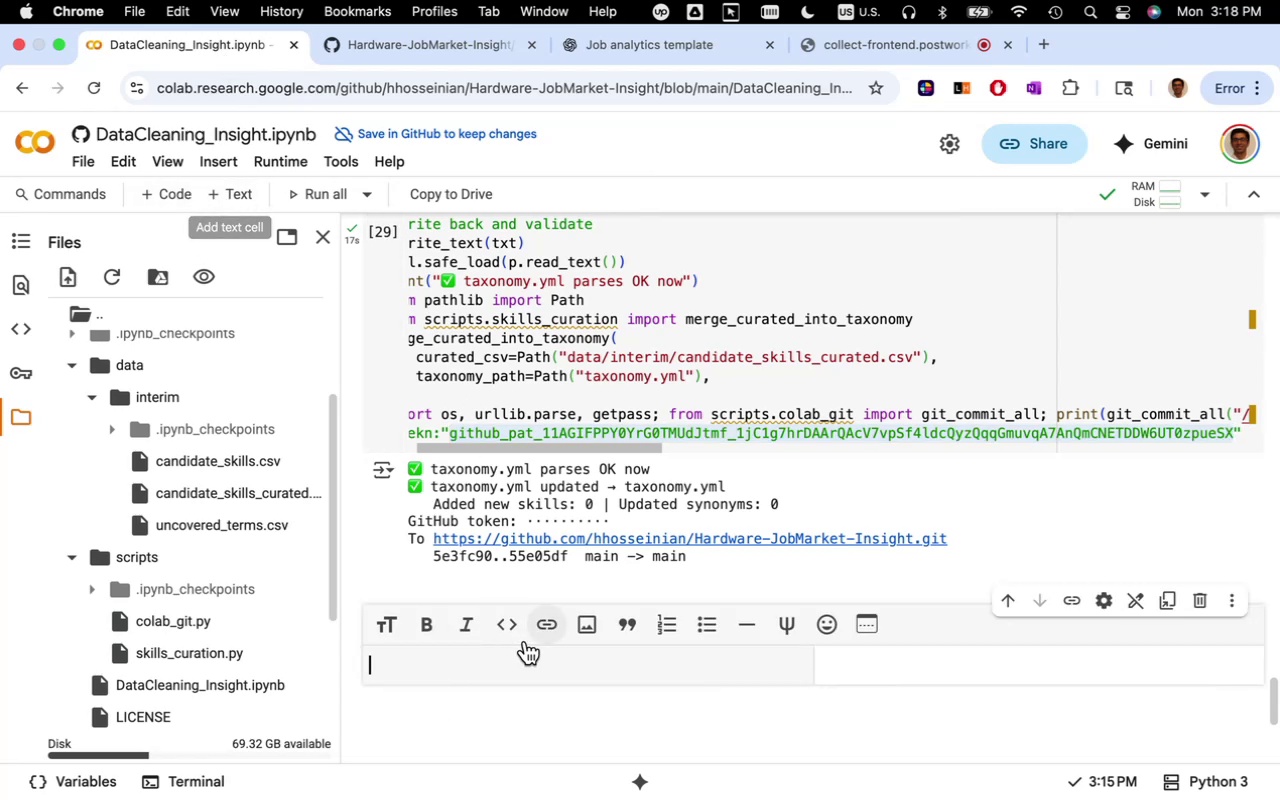 
wait(5.08)
 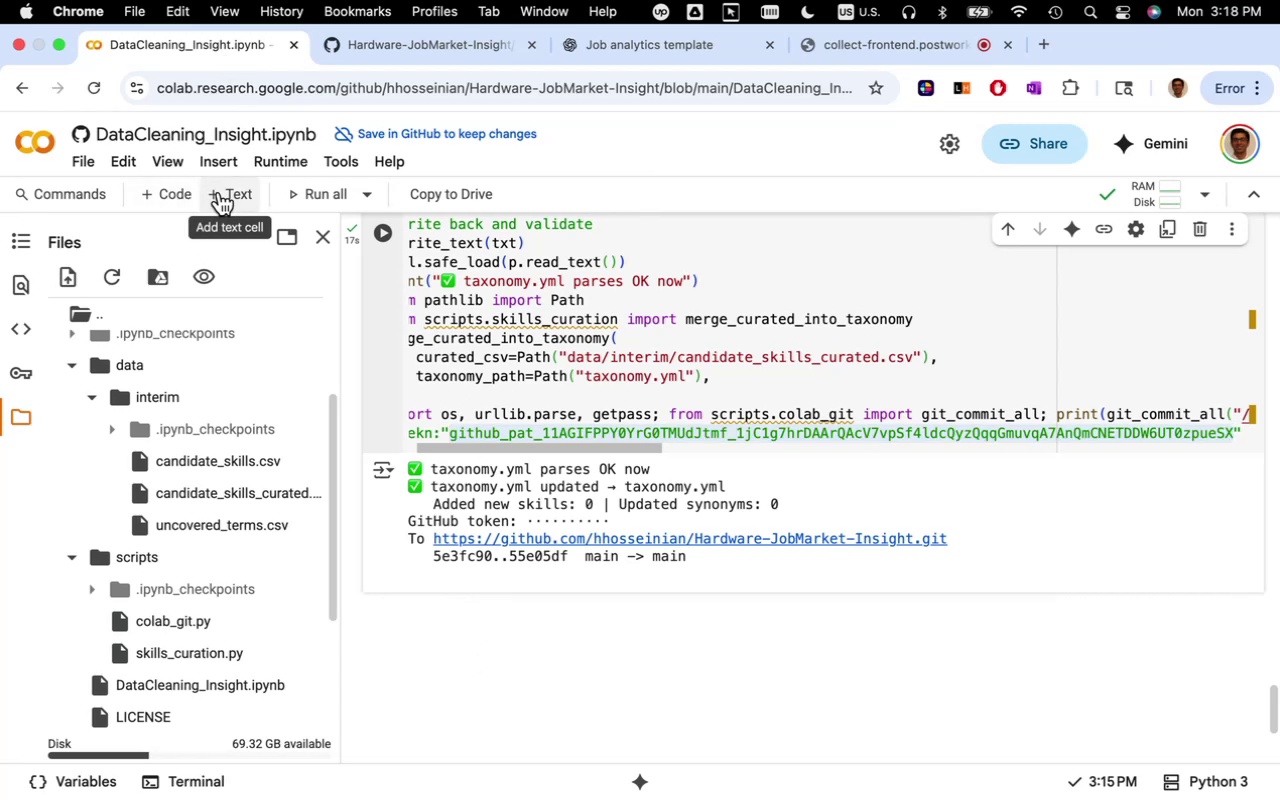 
type(Silver Labeling)
 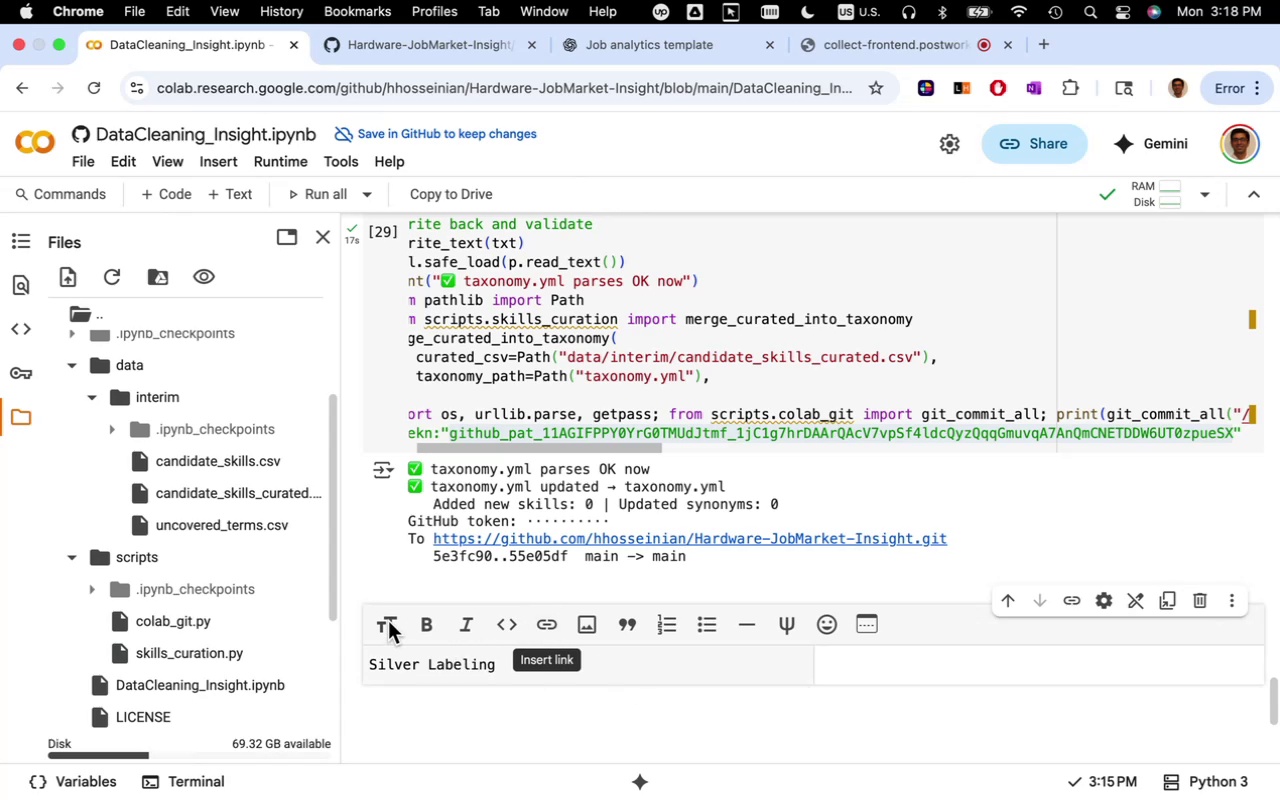 
left_click([384, 619])
 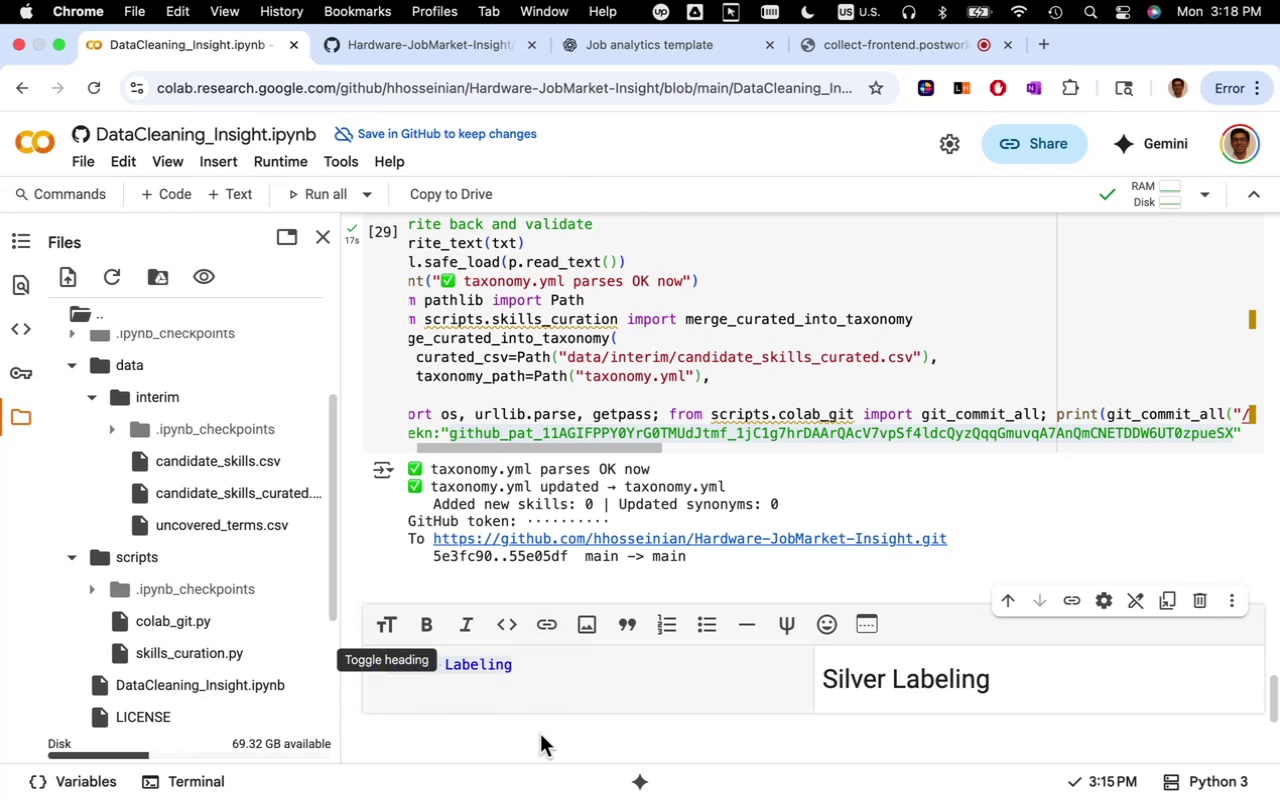 
left_click([540, 734])
 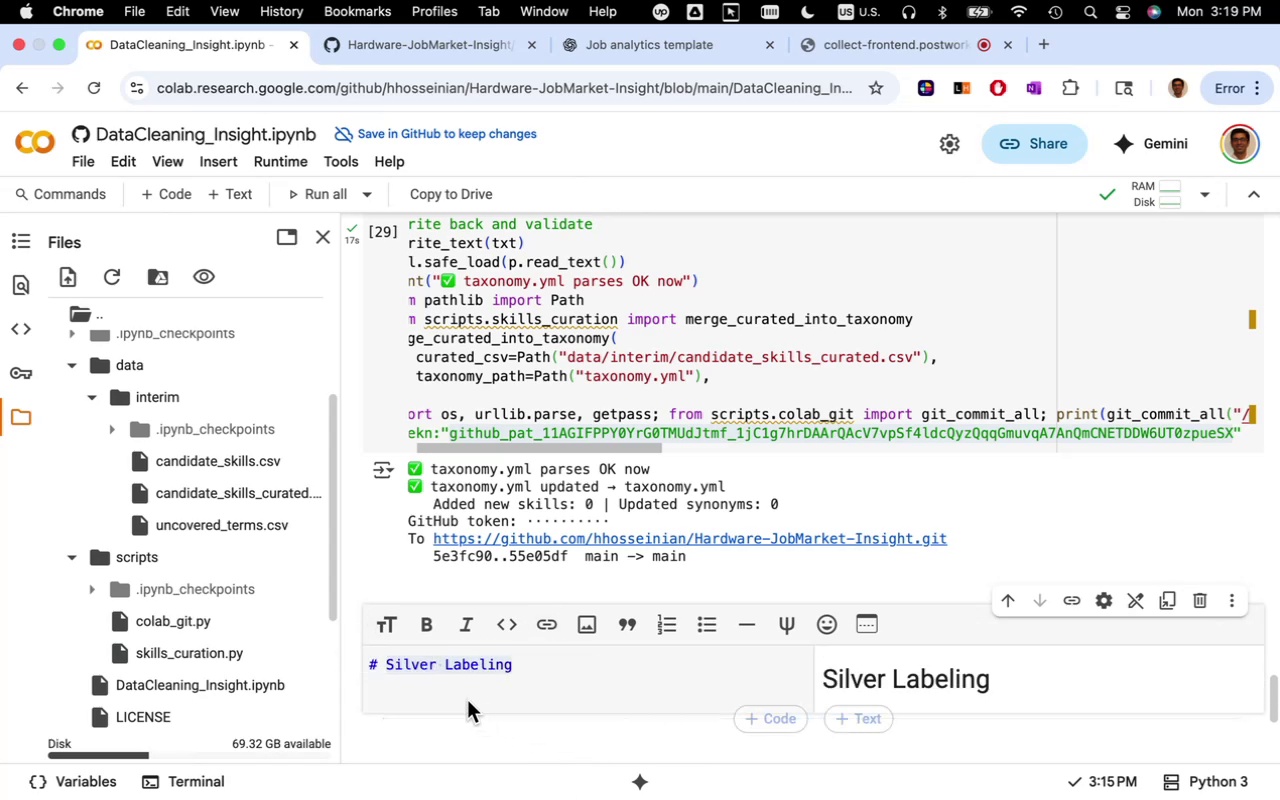 
wait(5.2)
 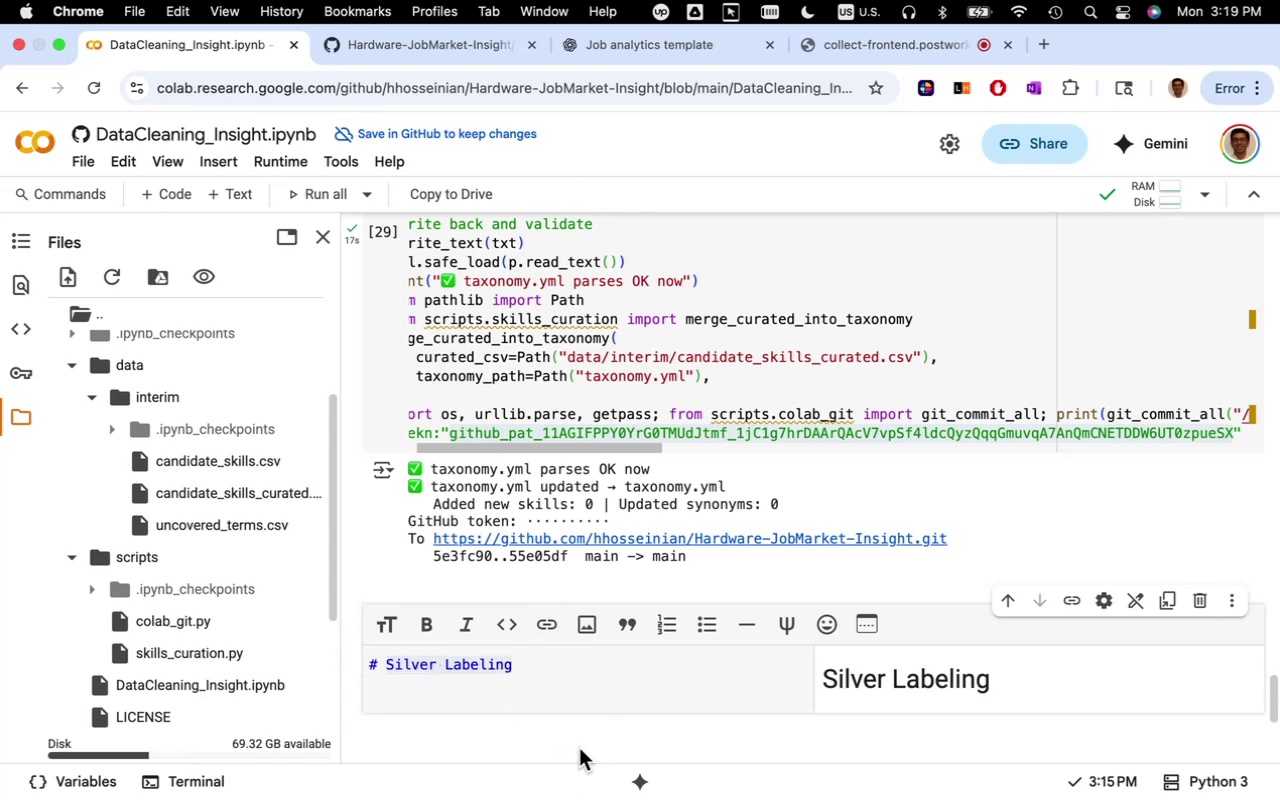 
left_click([527, 670])
 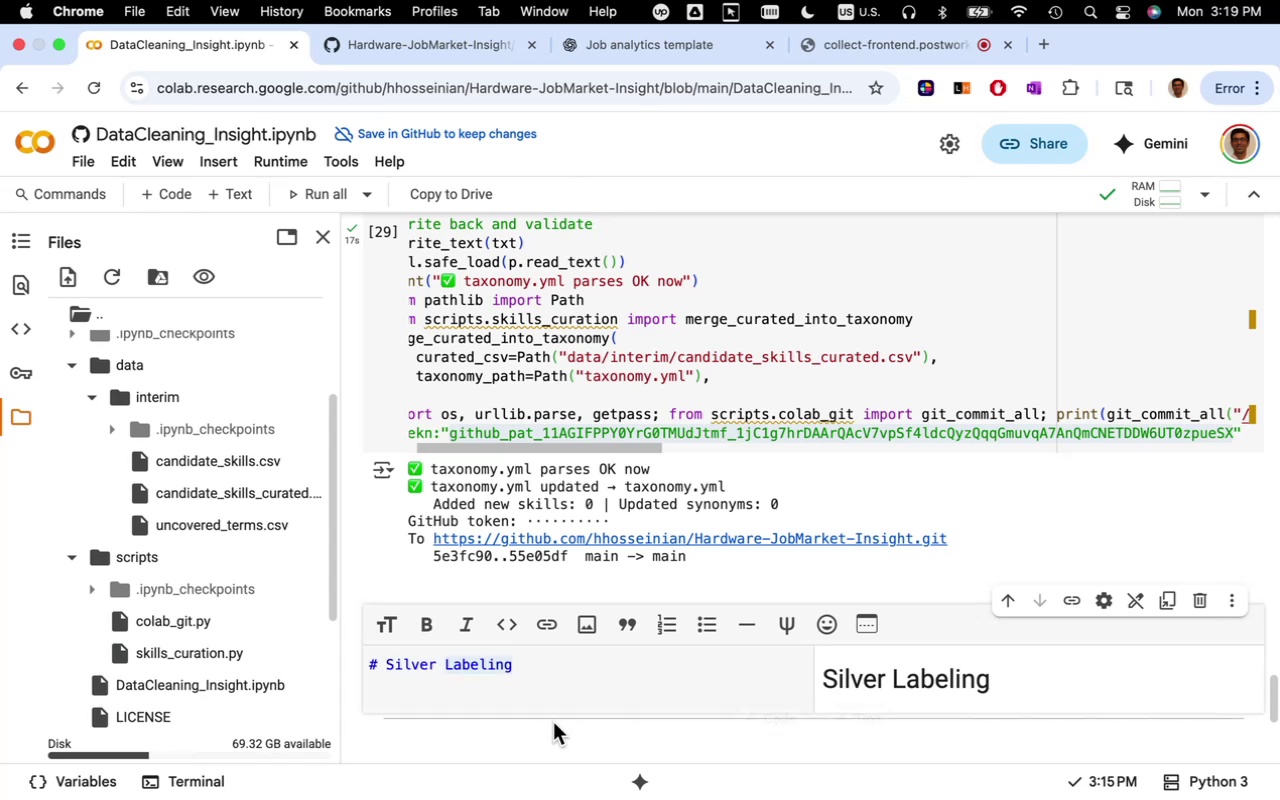 
left_click([554, 722])
 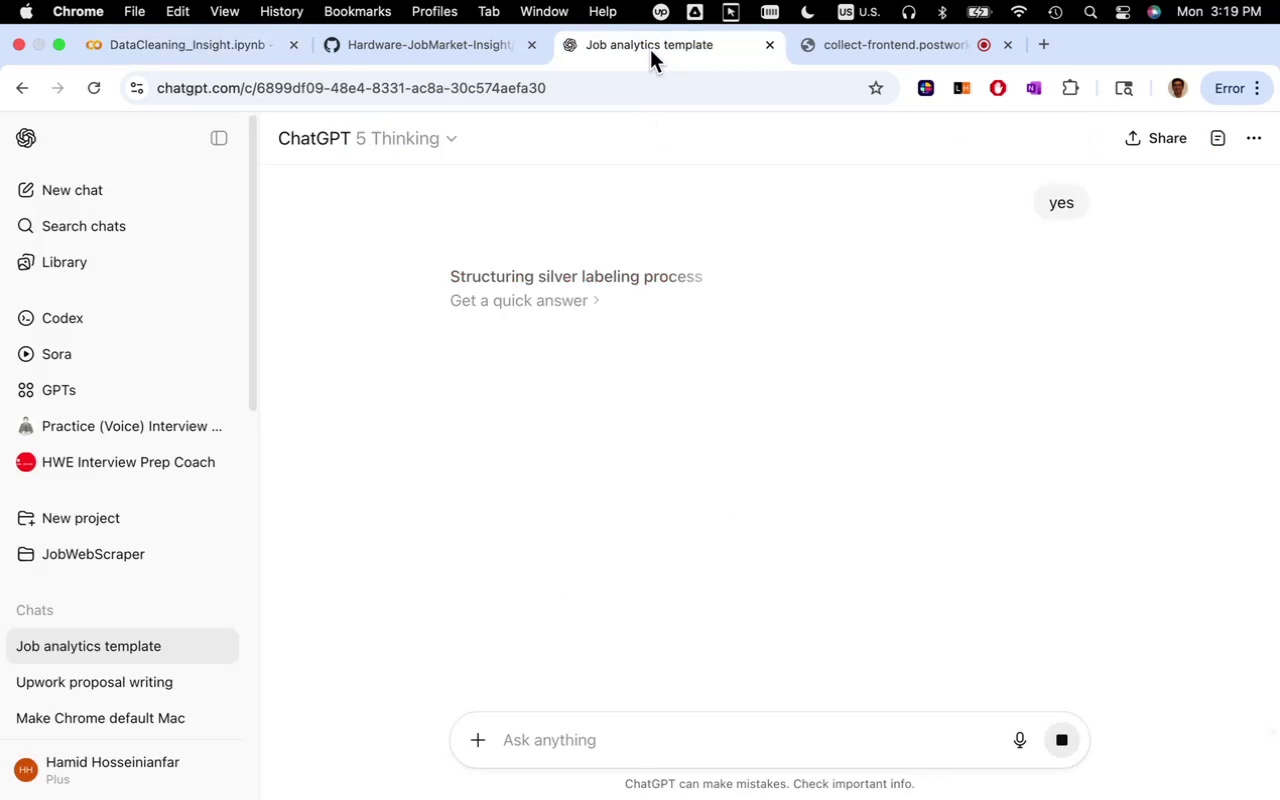 
wait(9.57)
 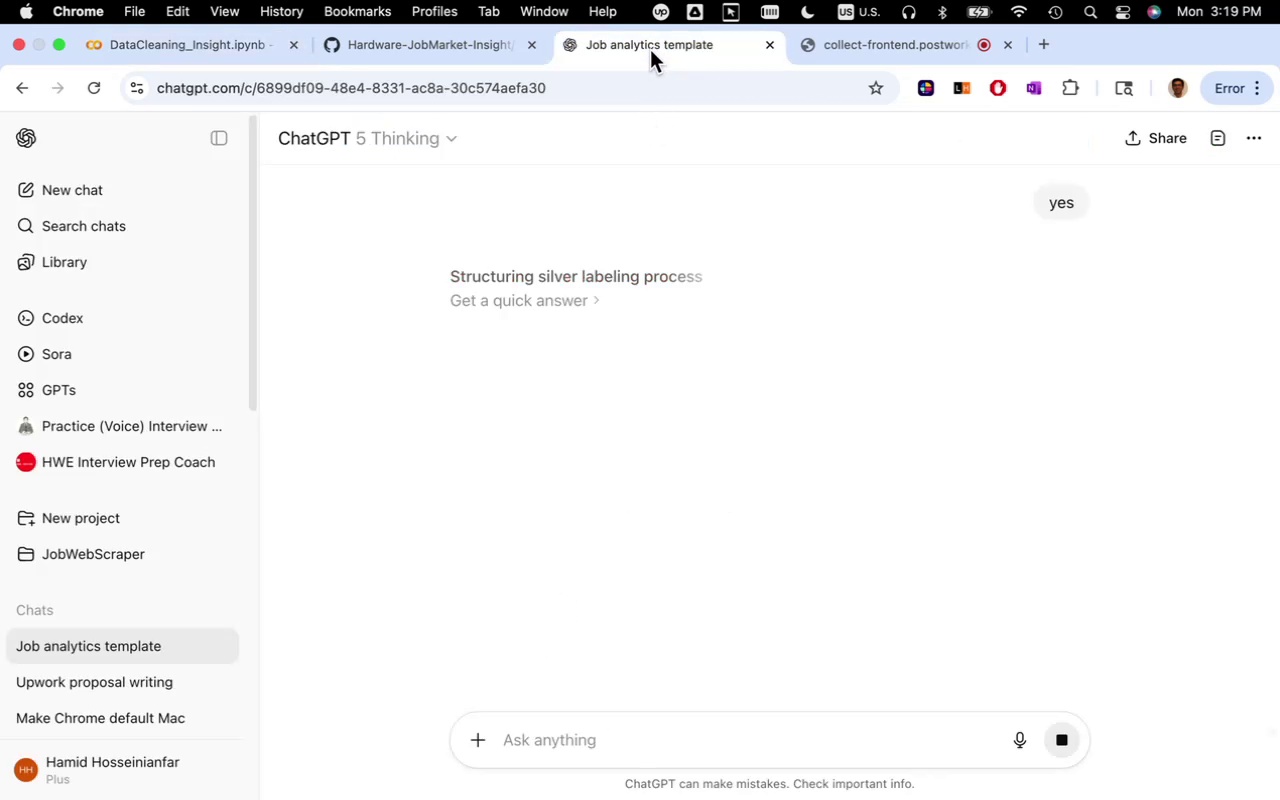 
scroll: coordinate [620, 518], scroll_direction: down, amount: 4.0
 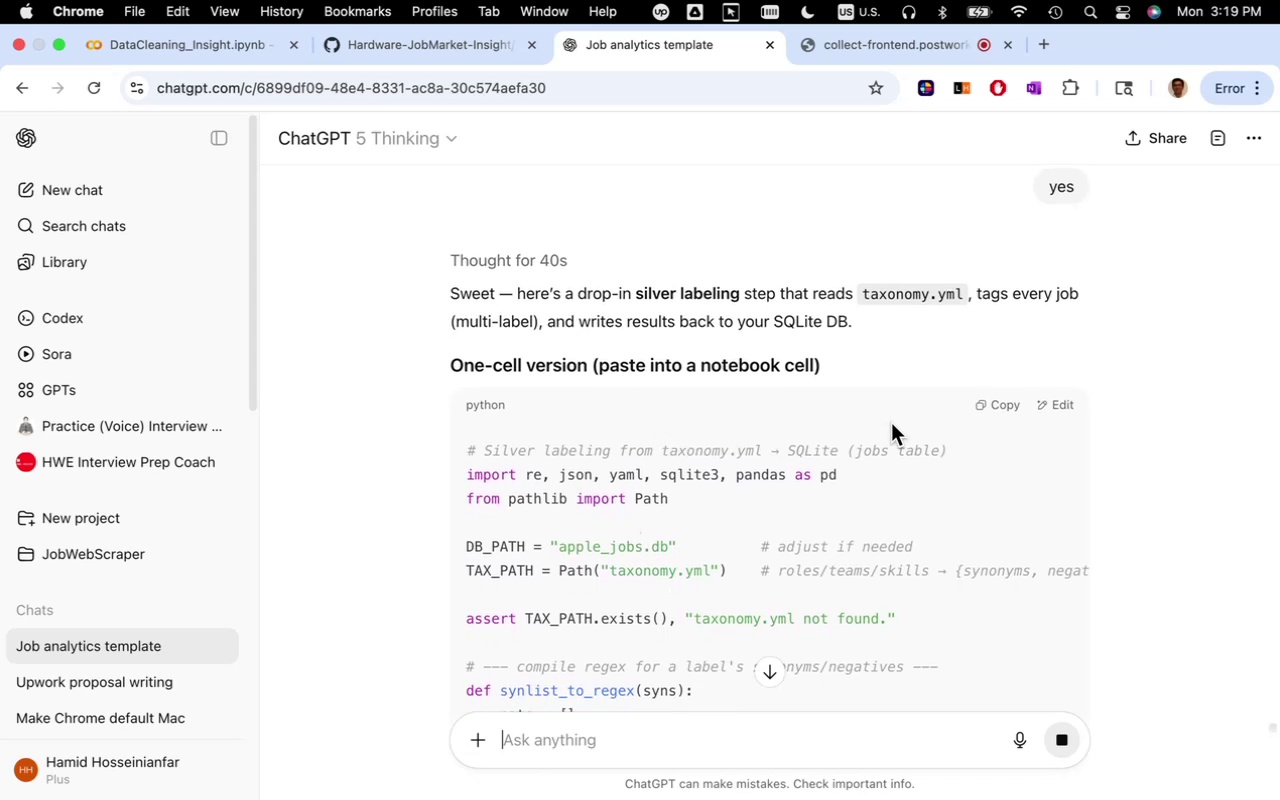 
wait(5.71)
 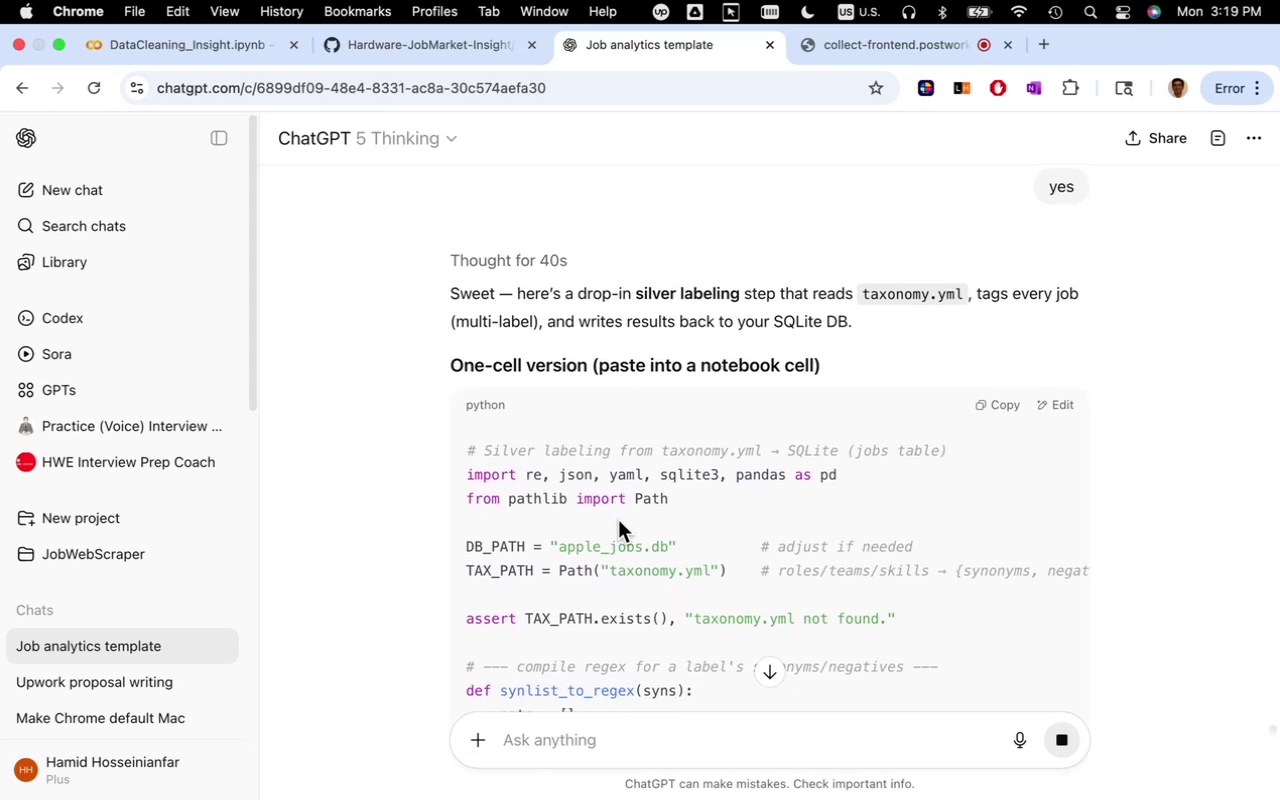 
left_click([992, 403])
 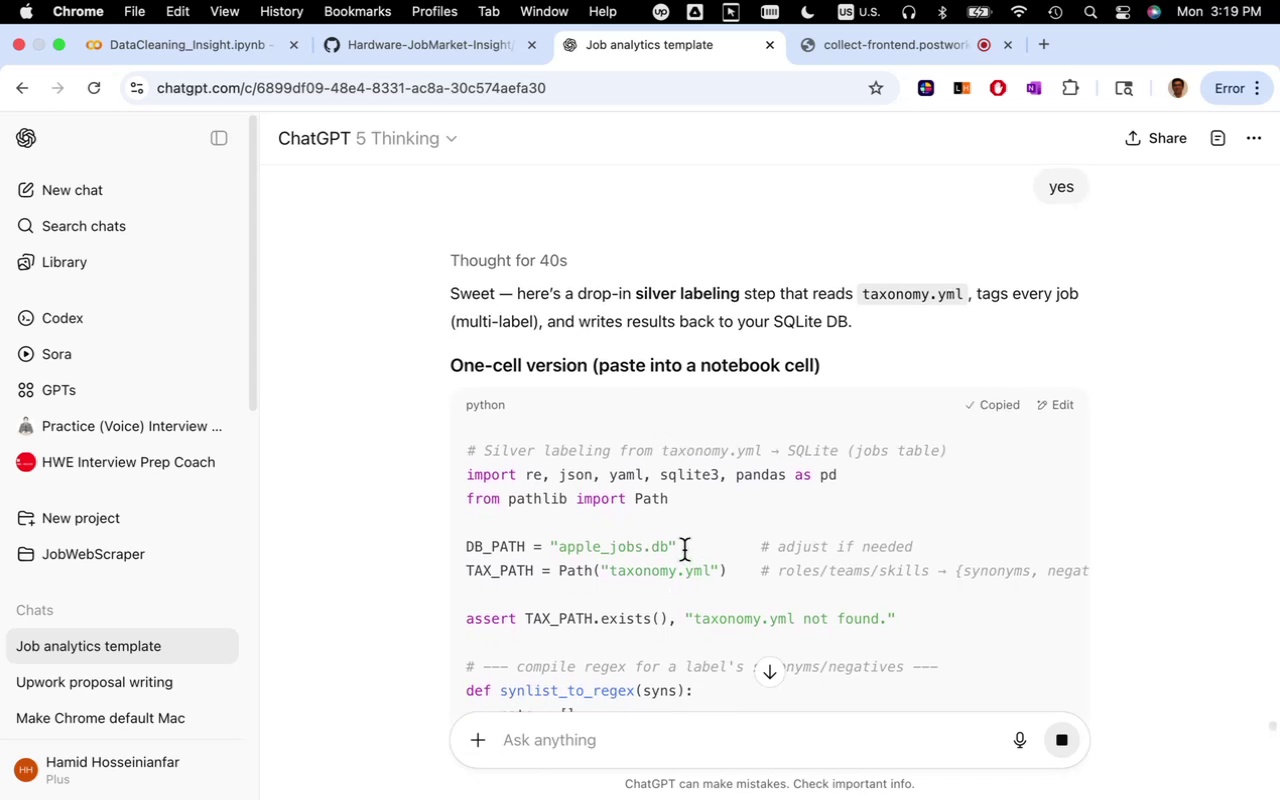 
scroll: coordinate [661, 575], scroll_direction: down, amount: 47.0
 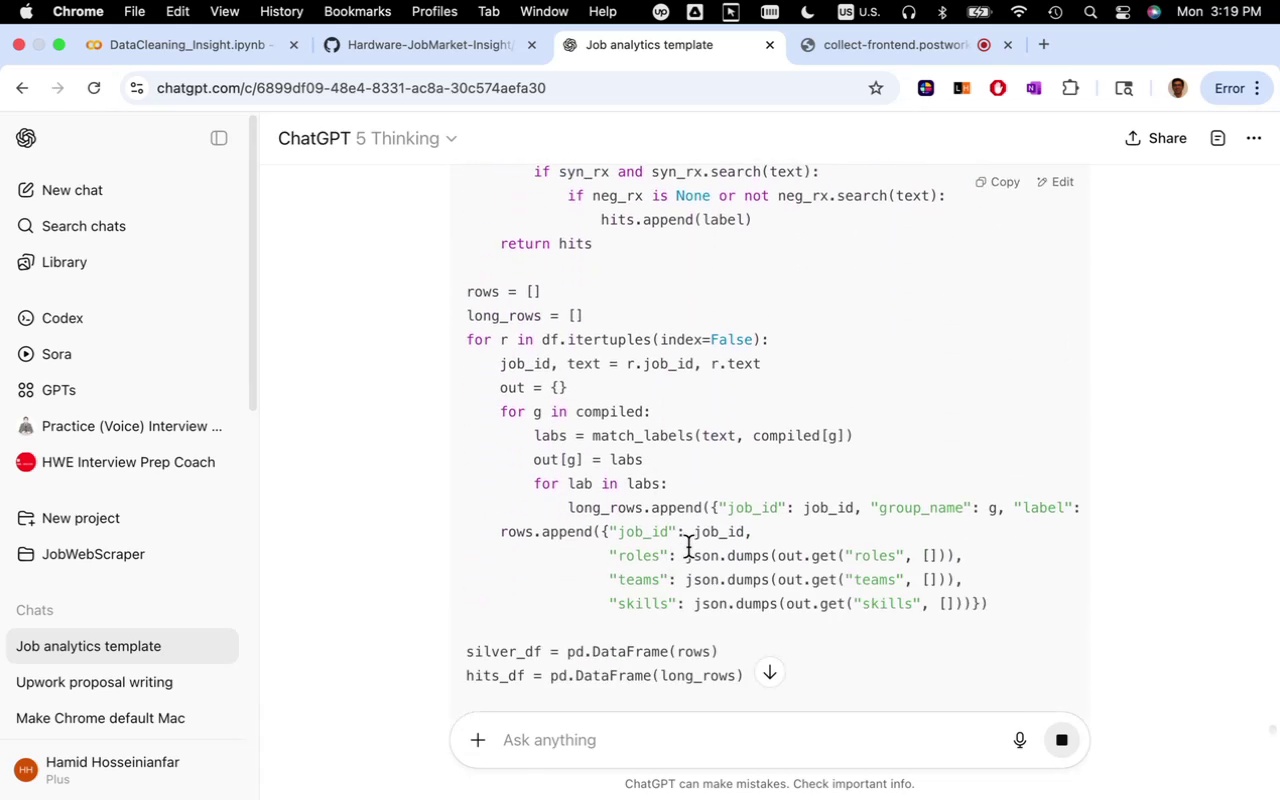 
wait(5.27)
 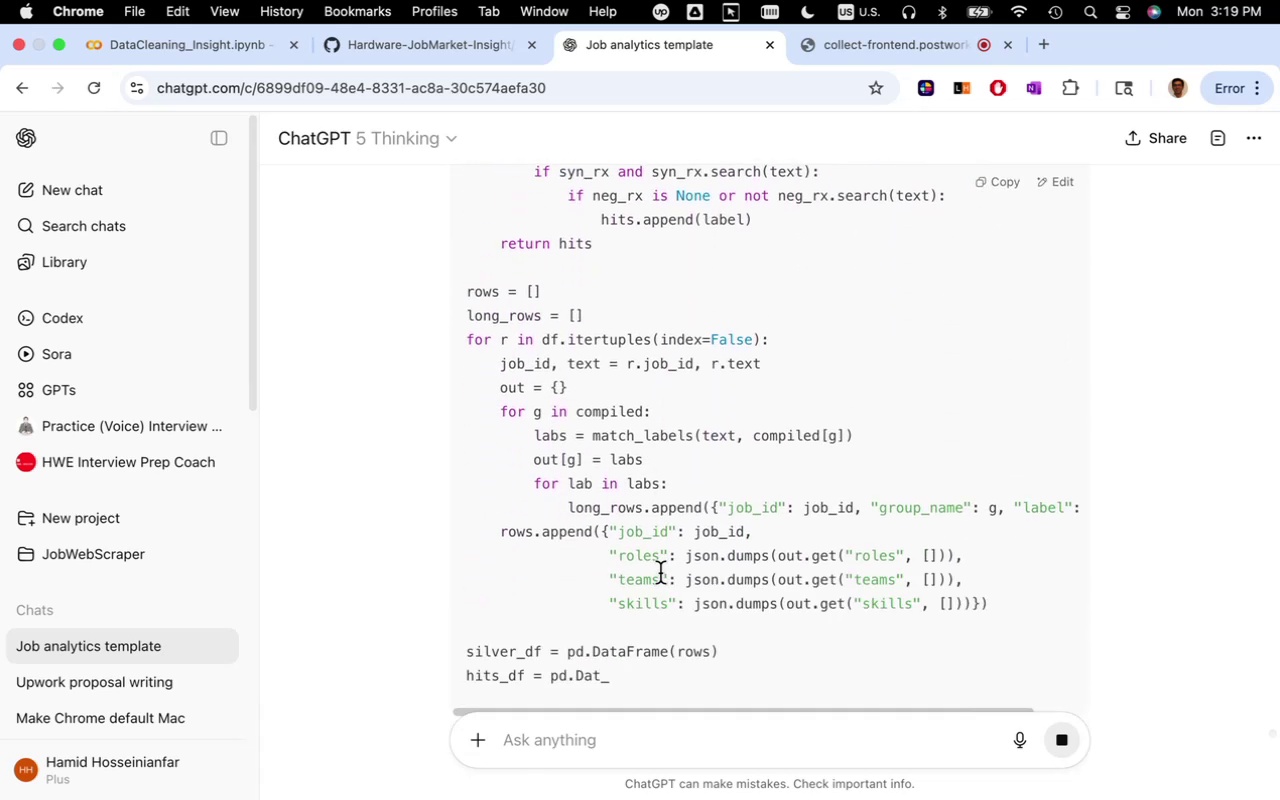 
scroll: coordinate [747, 533], scroll_direction: down, amount: 19.0
 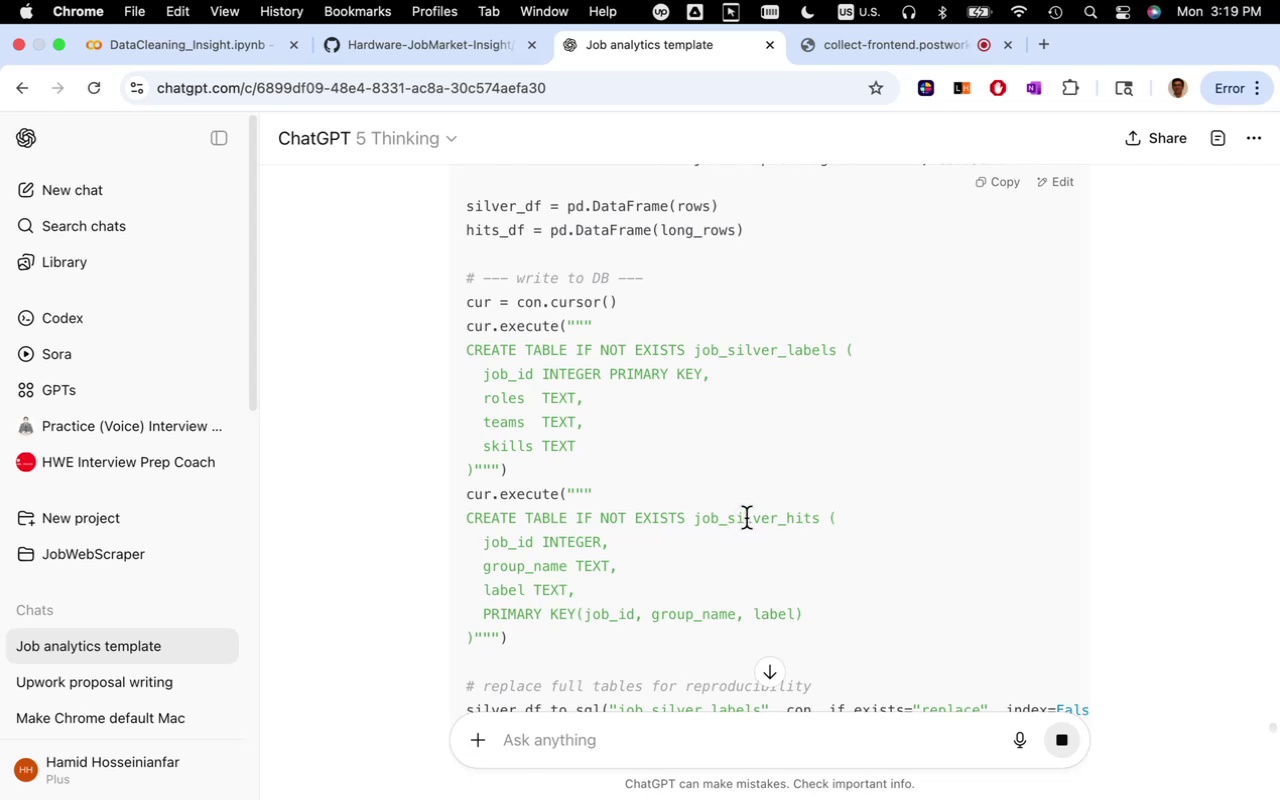 
wait(6.29)
 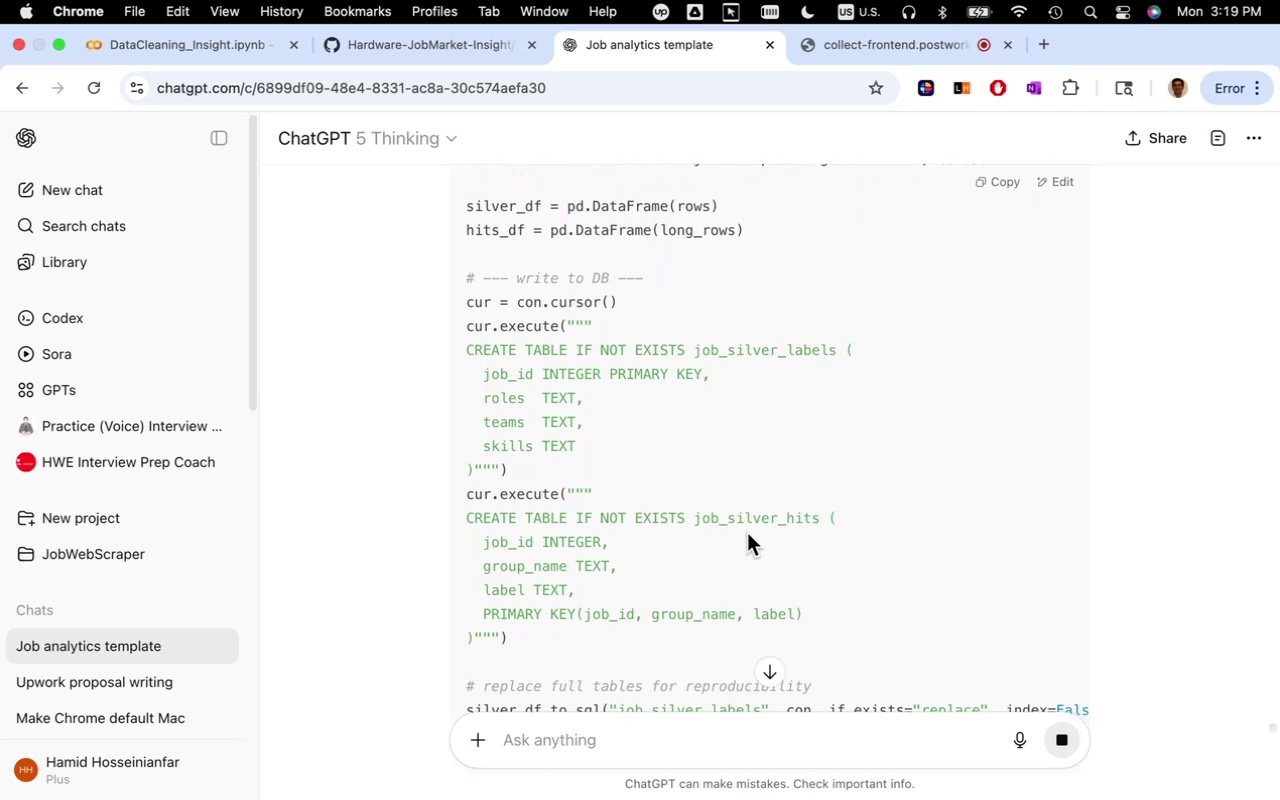 
scroll: coordinate [748, 529], scroll_direction: down, amount: 22.0
 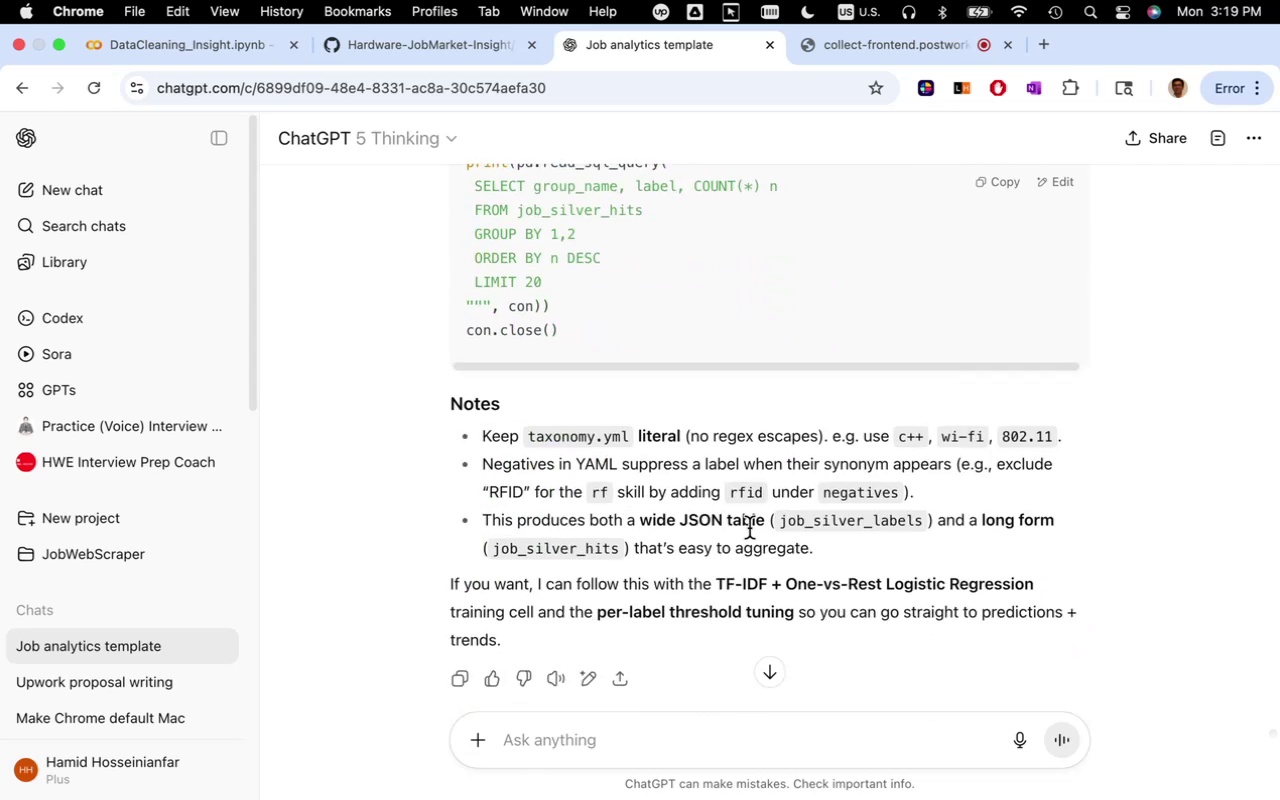 
scroll: coordinate [749, 528], scroll_direction: up, amount: 13.0
 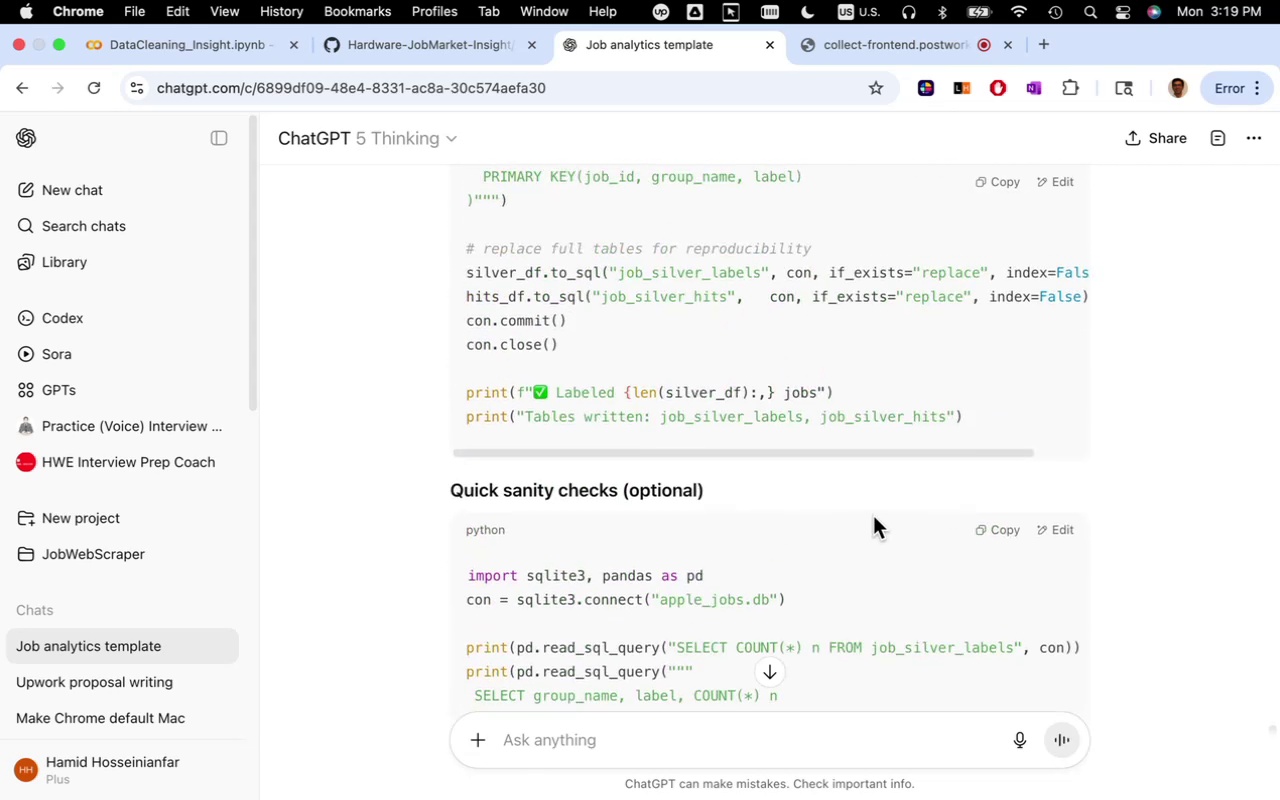 
scroll: coordinate [873, 516], scroll_direction: down, amount: 3.0
 